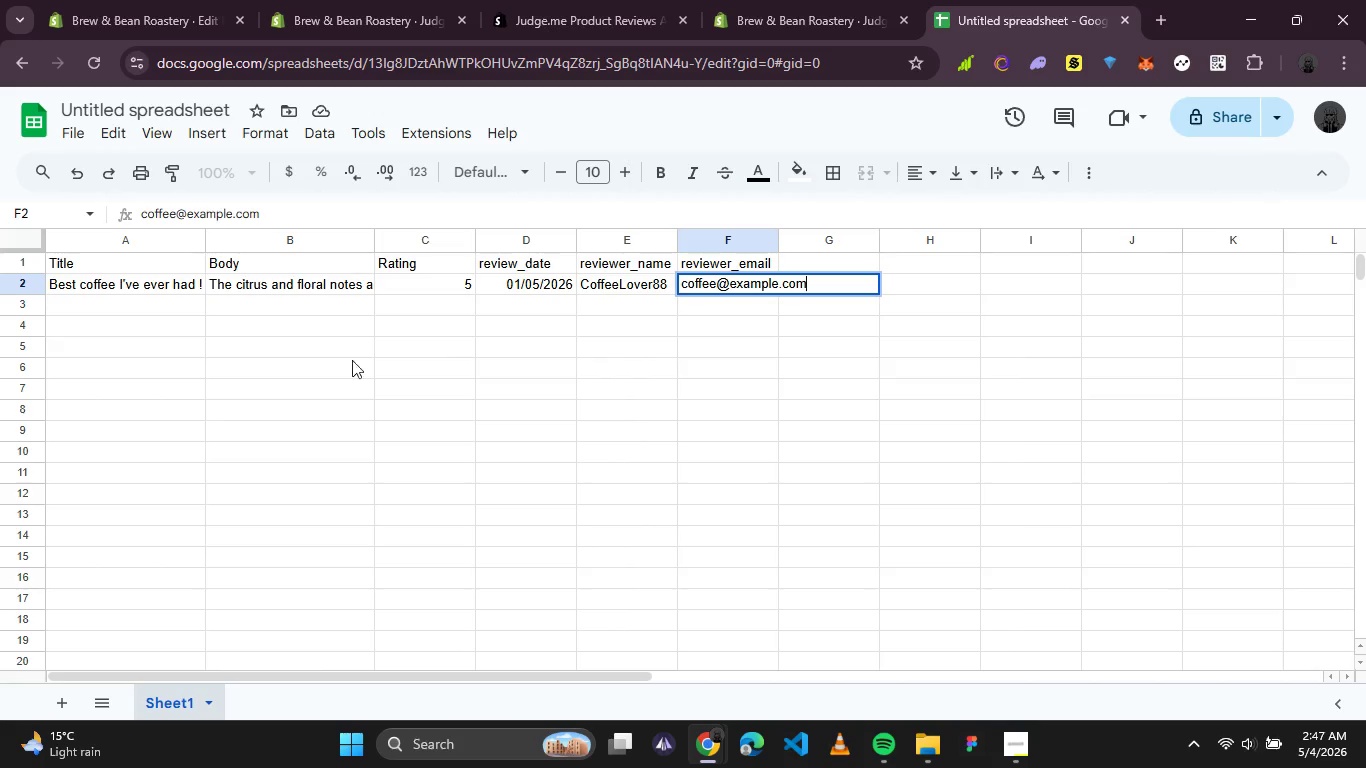 
left_click([102, 302])
 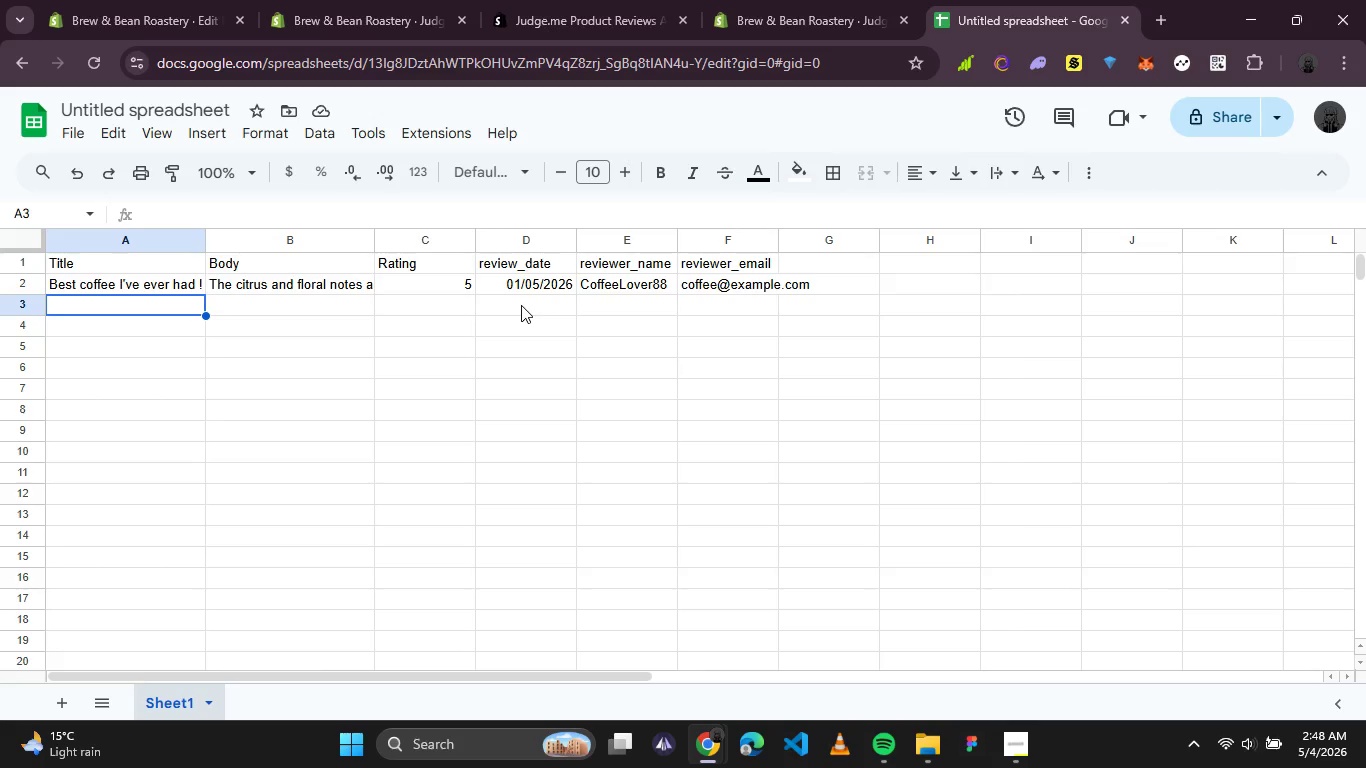 
wait(22.06)
 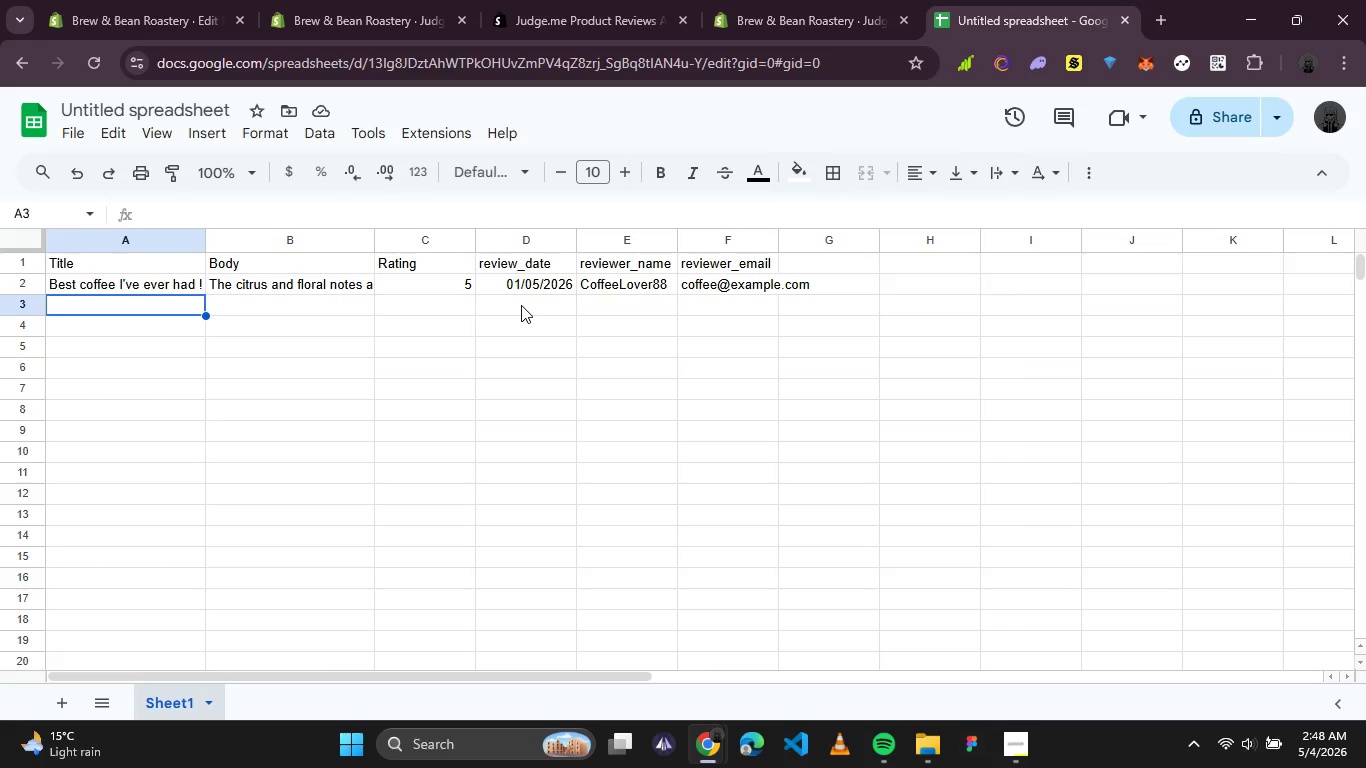 
type(Smooth and flavourful)
 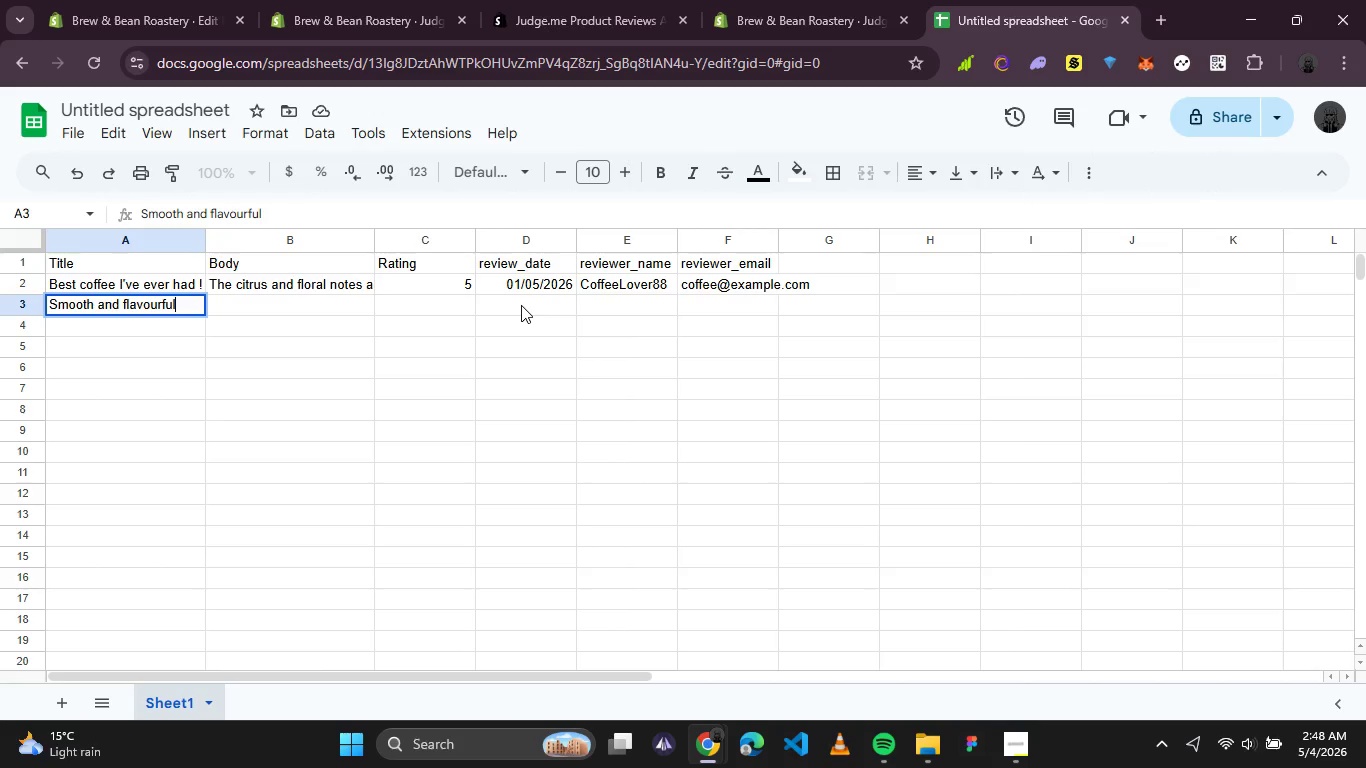 
key(ArrowLeft)
 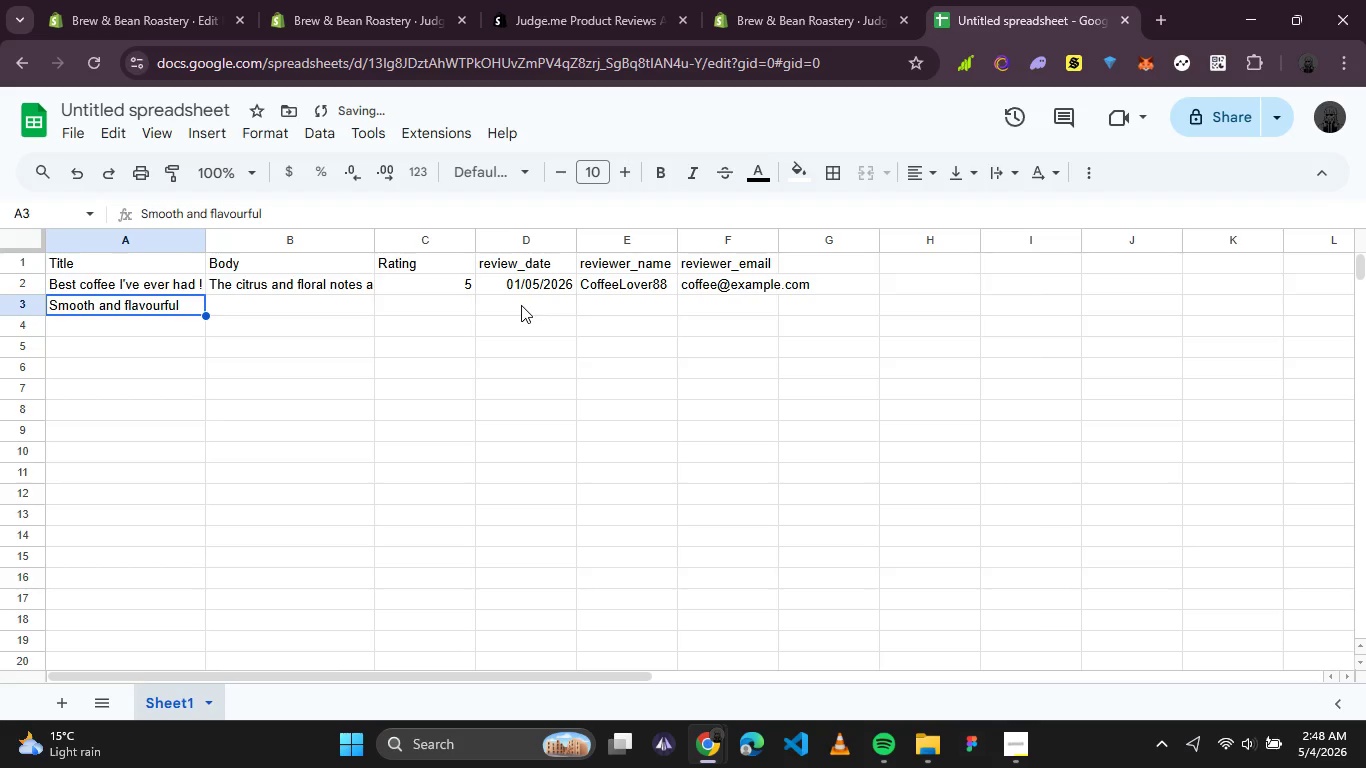 
key(ArrowLeft)
 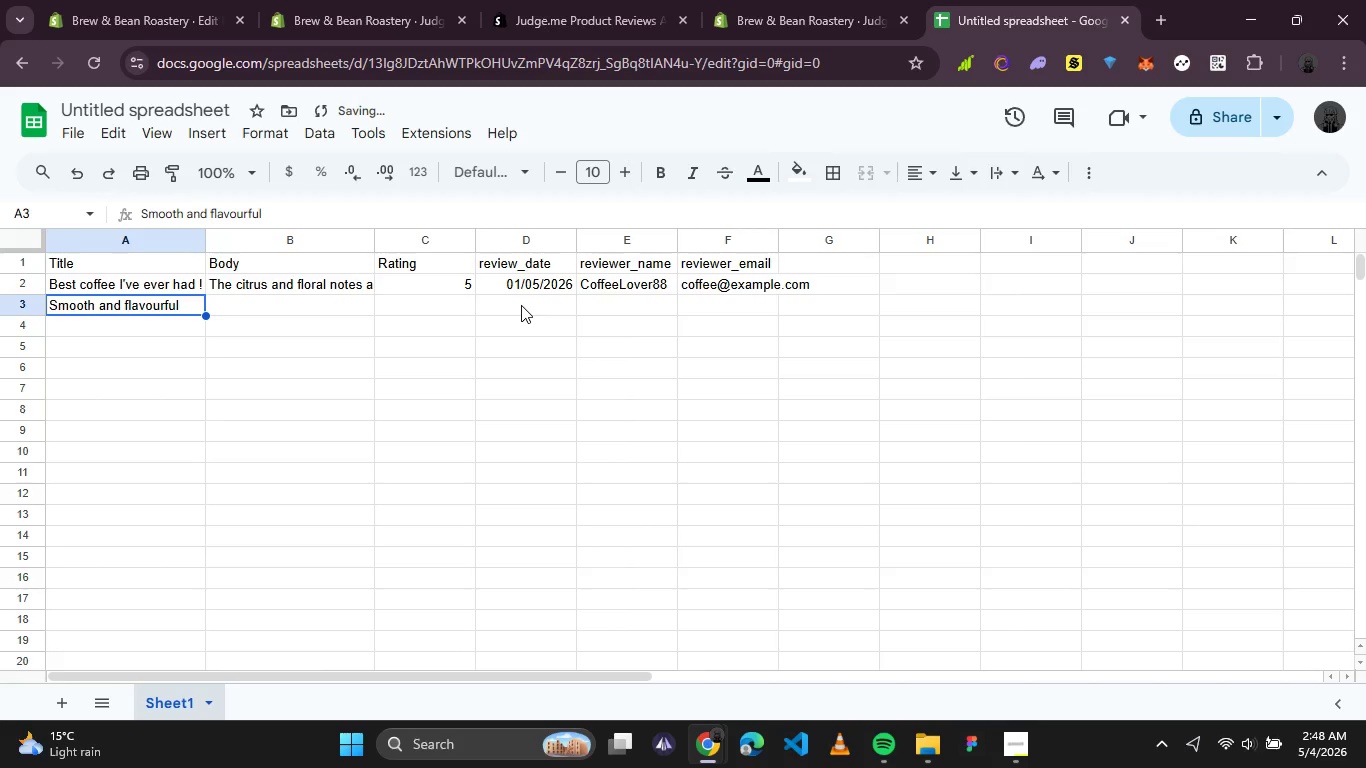 
key(ArrowLeft)
 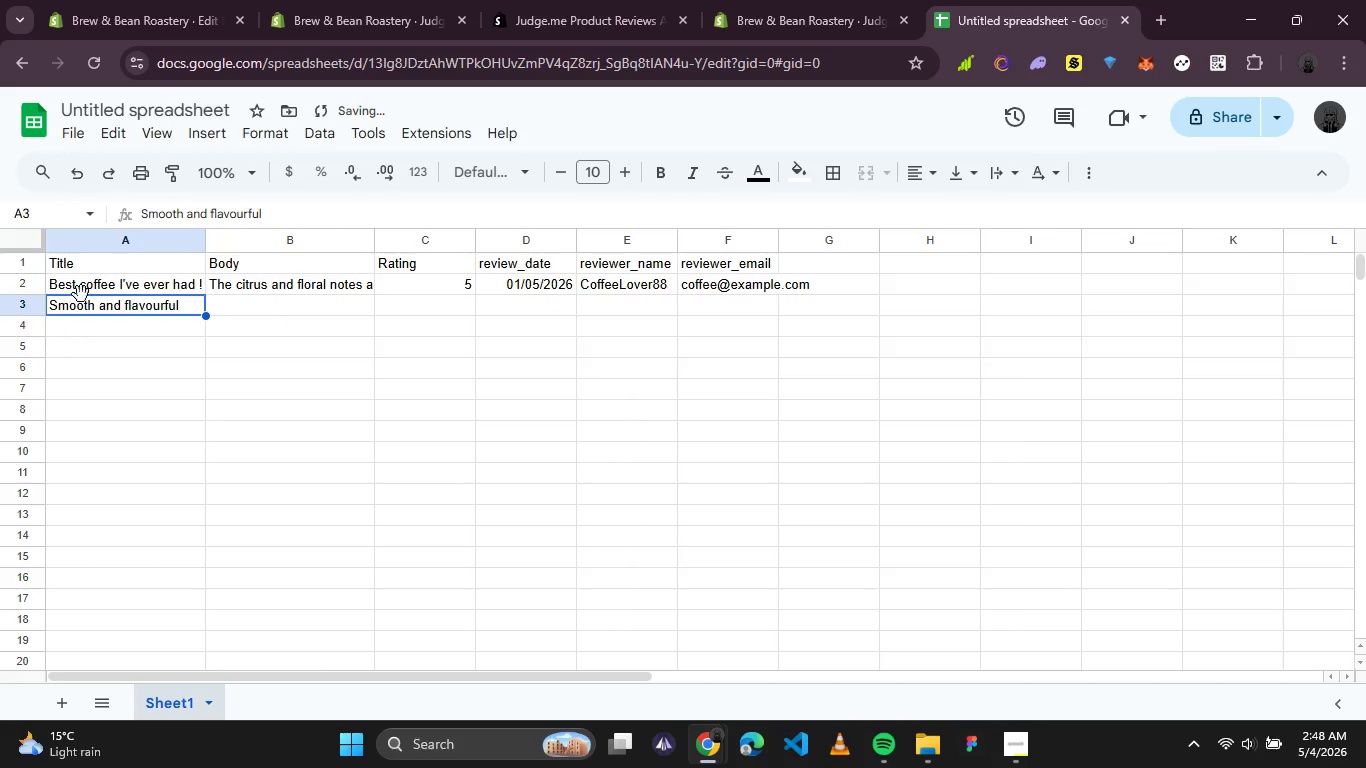 
double_click([162, 295])
 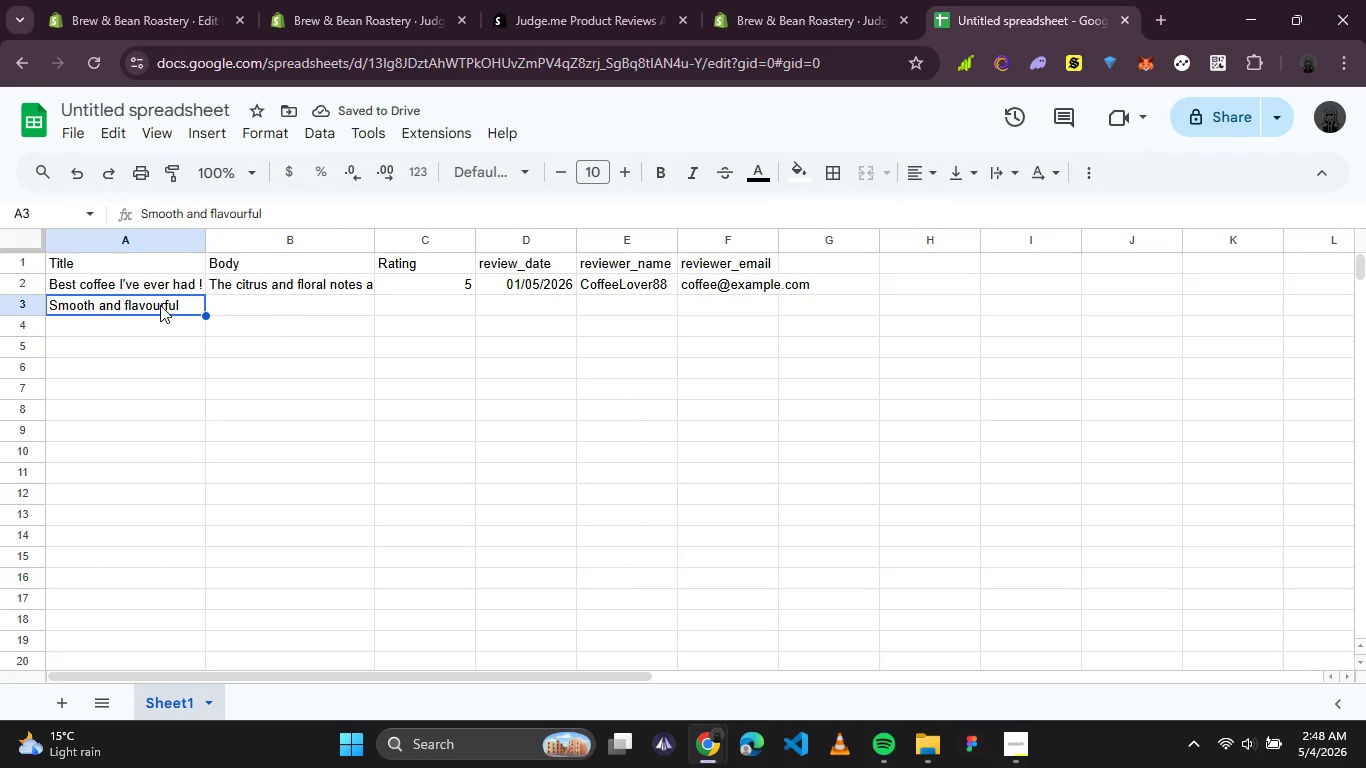 
triple_click([160, 305])
 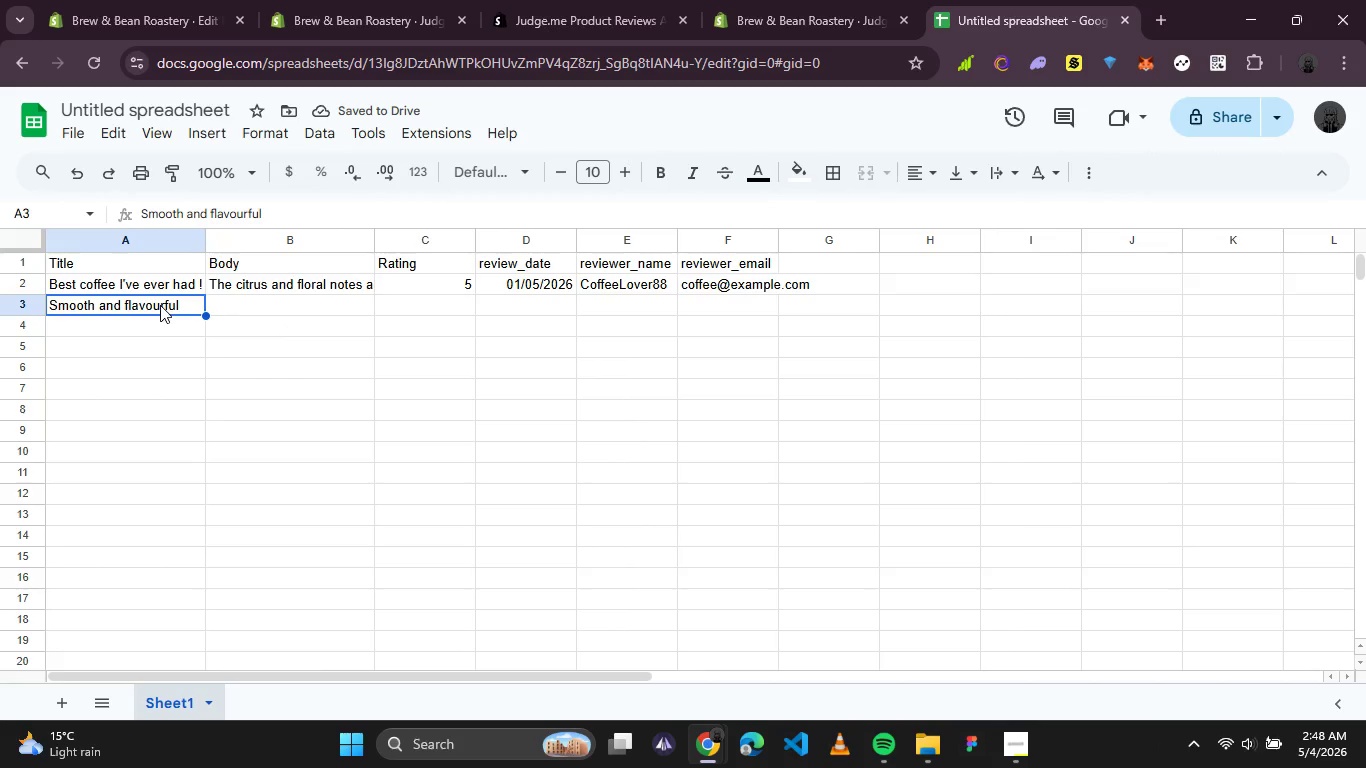 
triple_click([160, 305])
 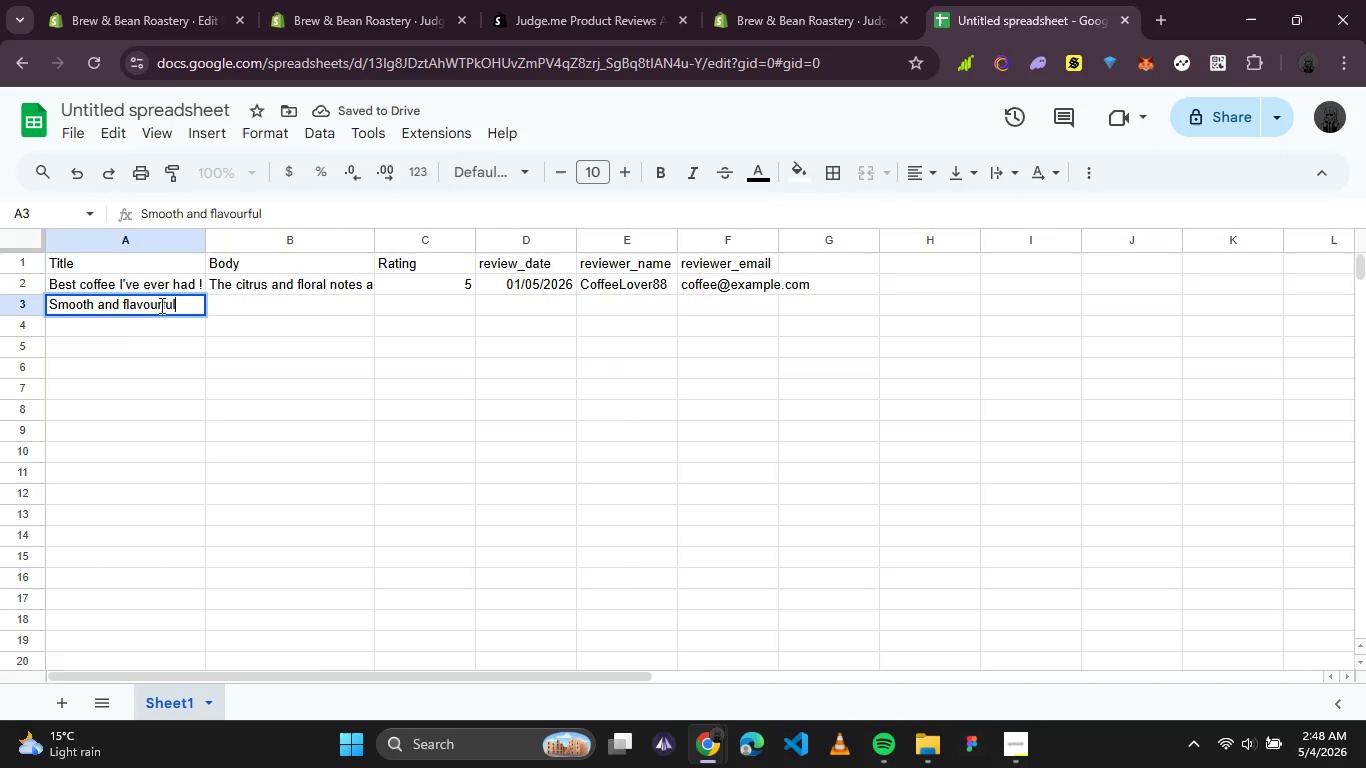 
left_click([160, 305])
 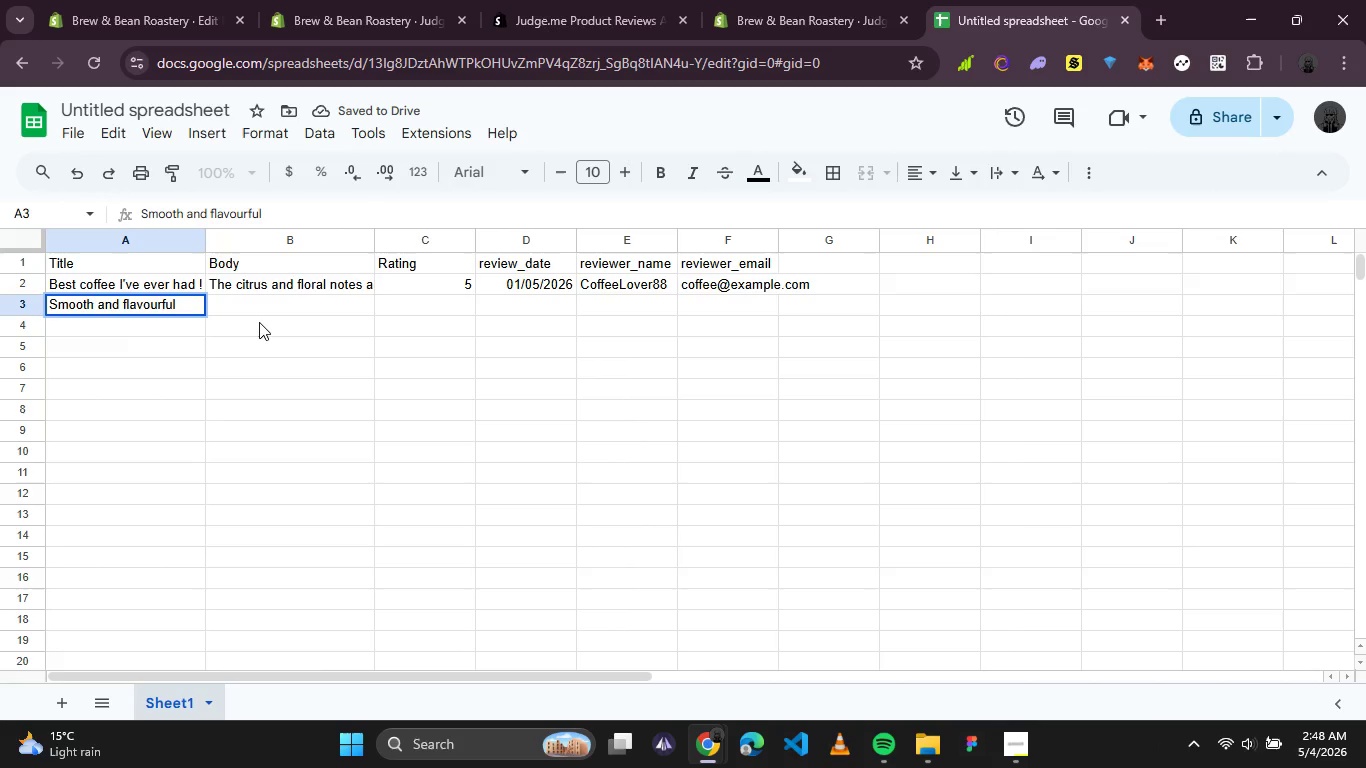 
key(Backspace)
 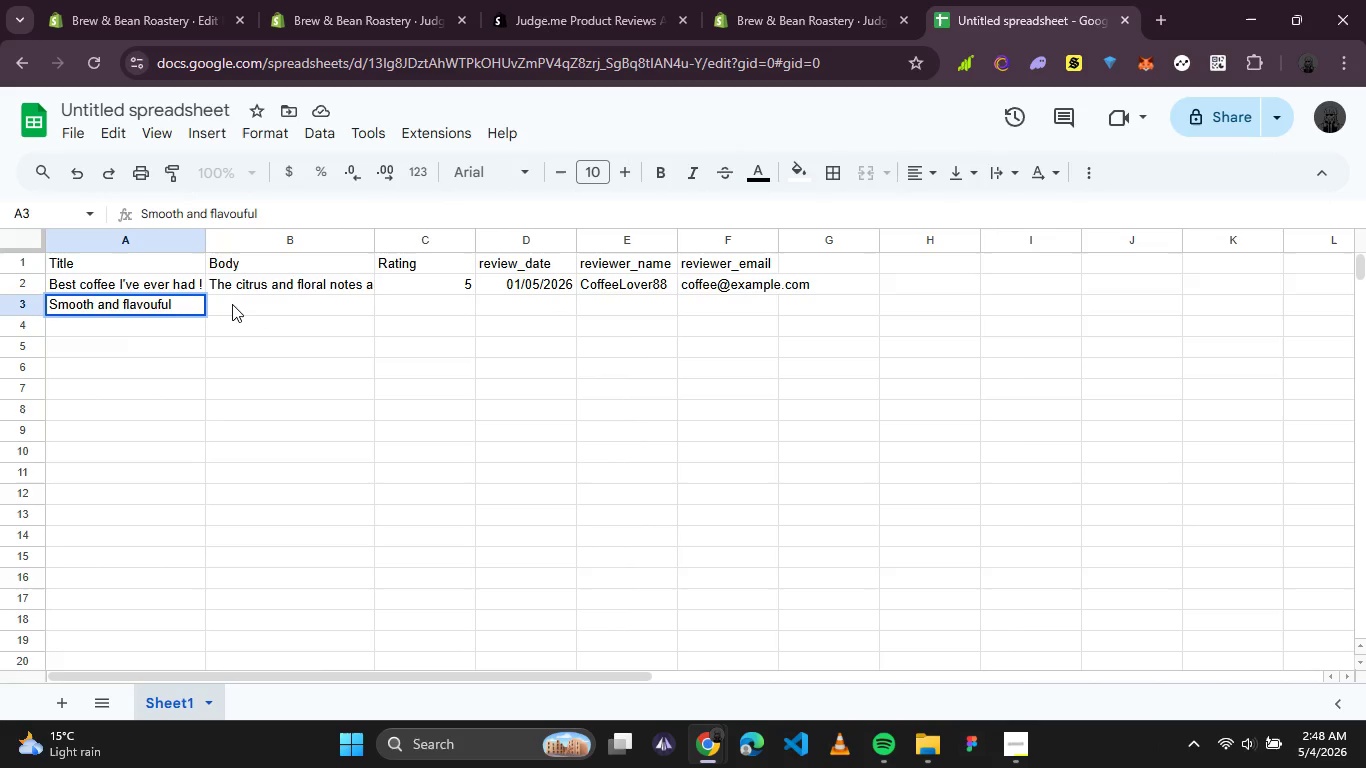 
key(Backspace)
 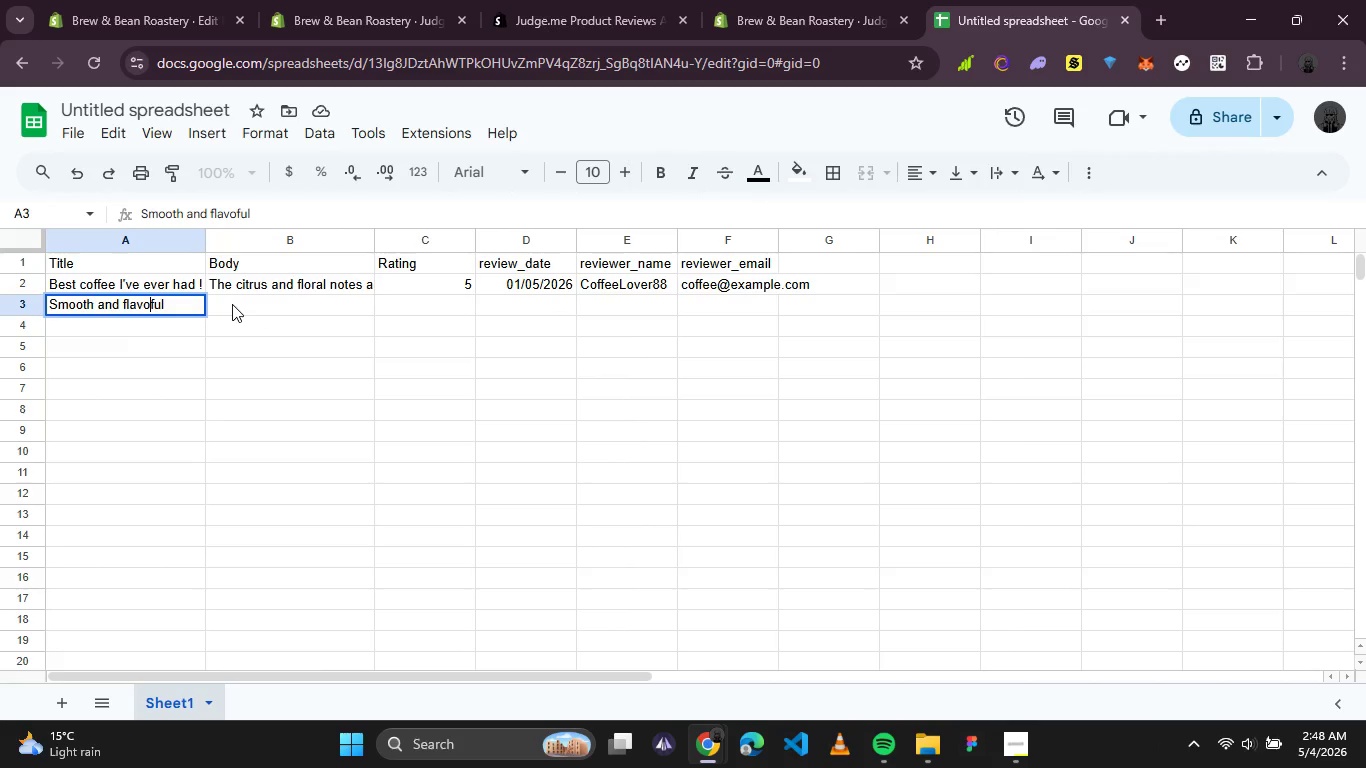 
key(R)
 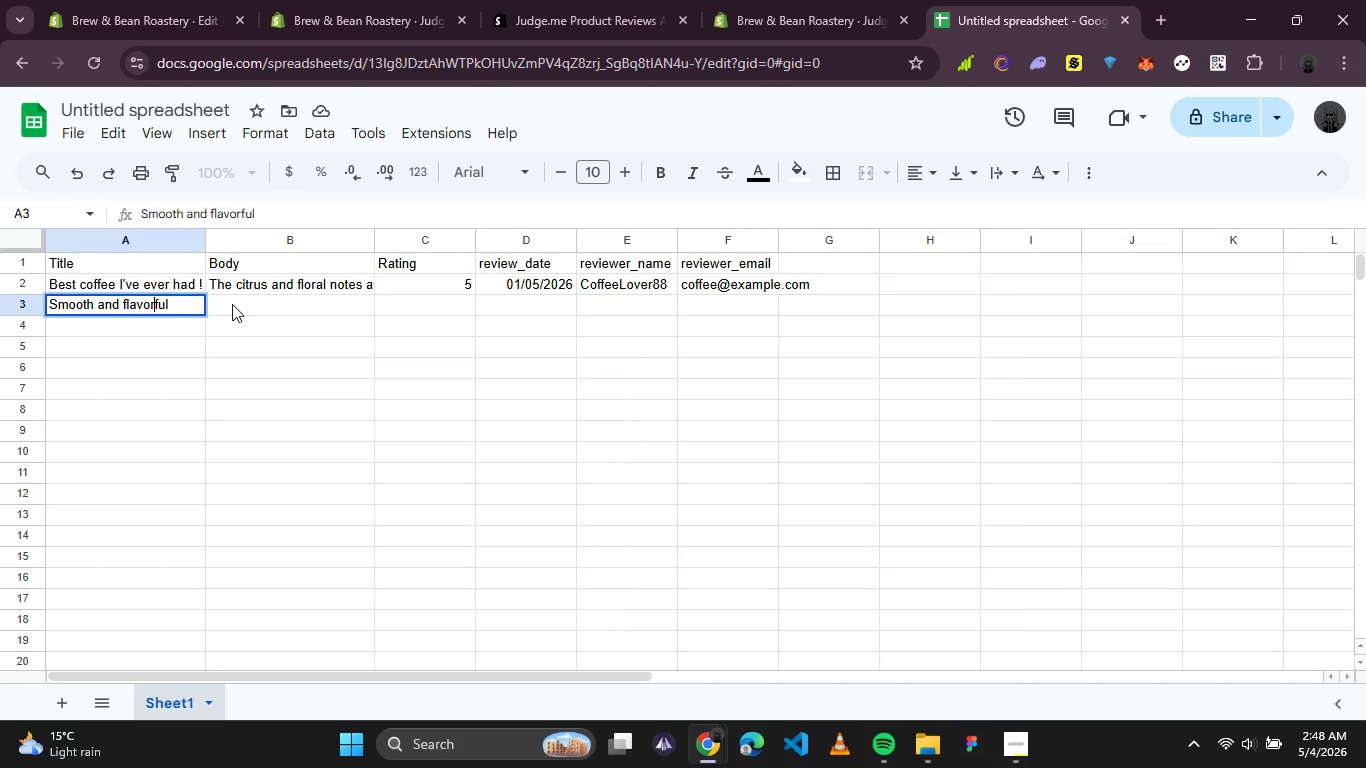 
left_click([232, 304])
 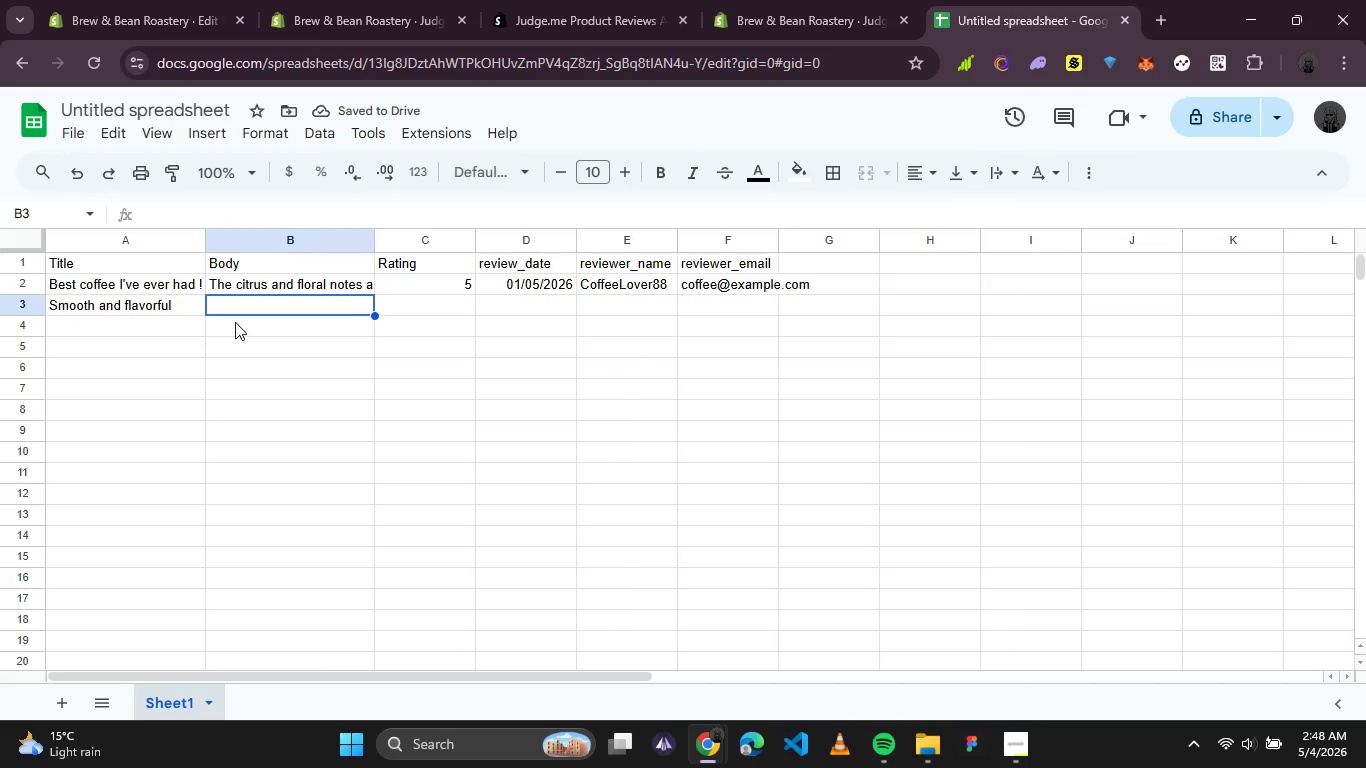 
type(Really smooth finish with nice floral notes and a hint of bergamot. Perfect for pour-over)
 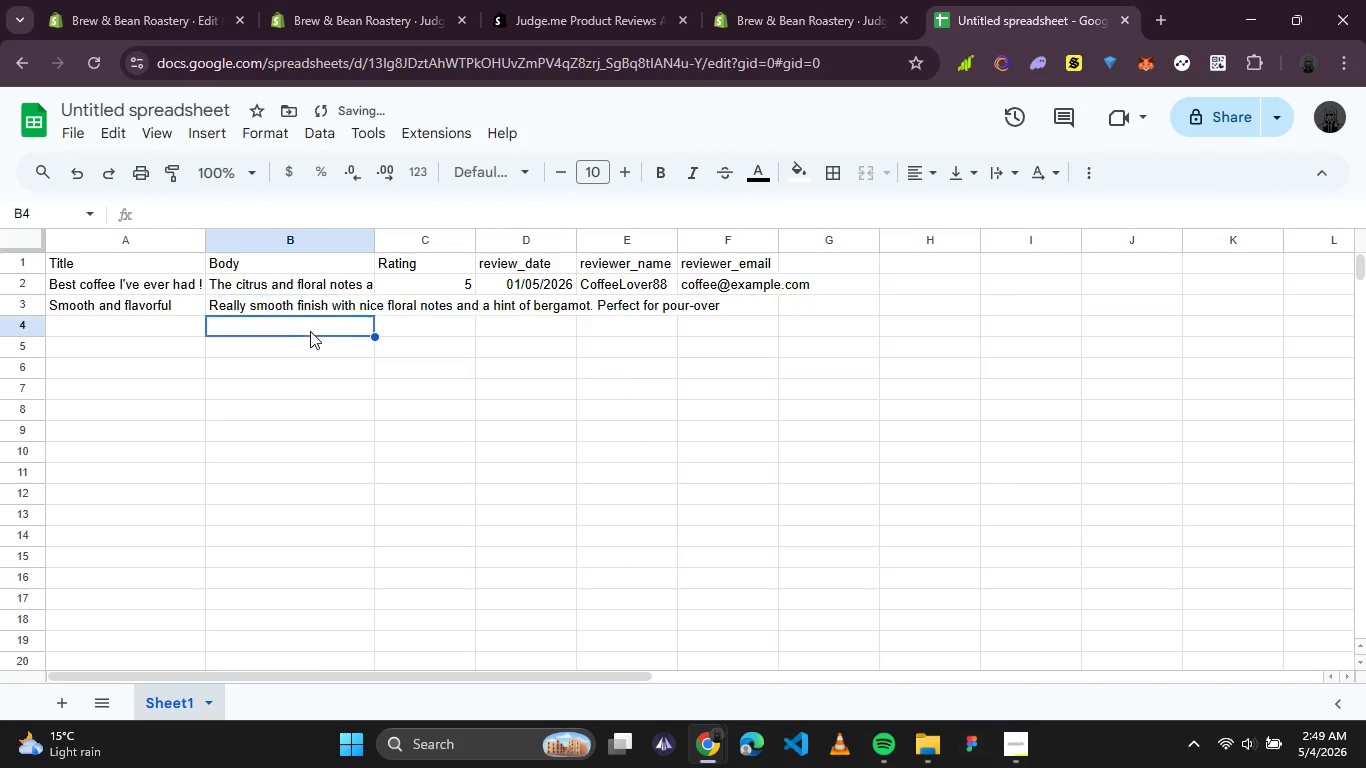 
left_click([422, 308])
 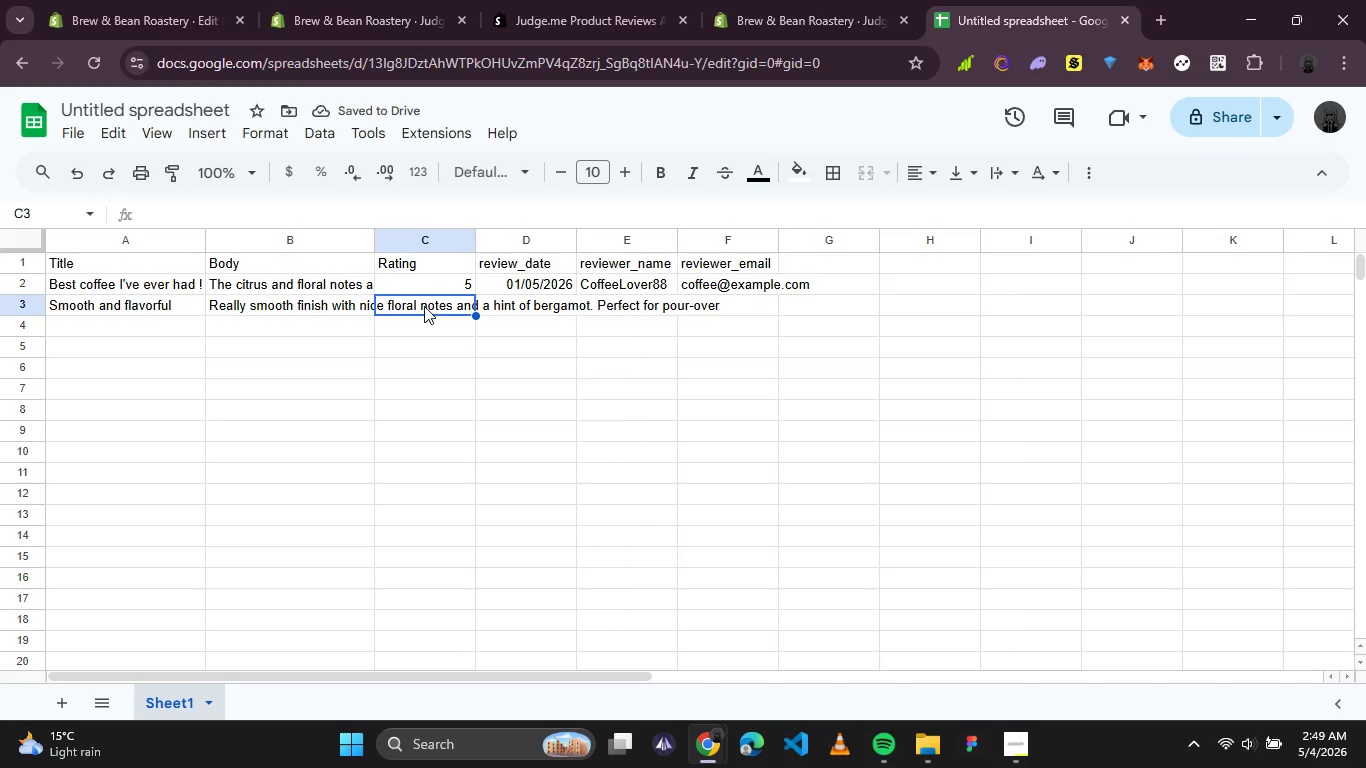 
key(4)
 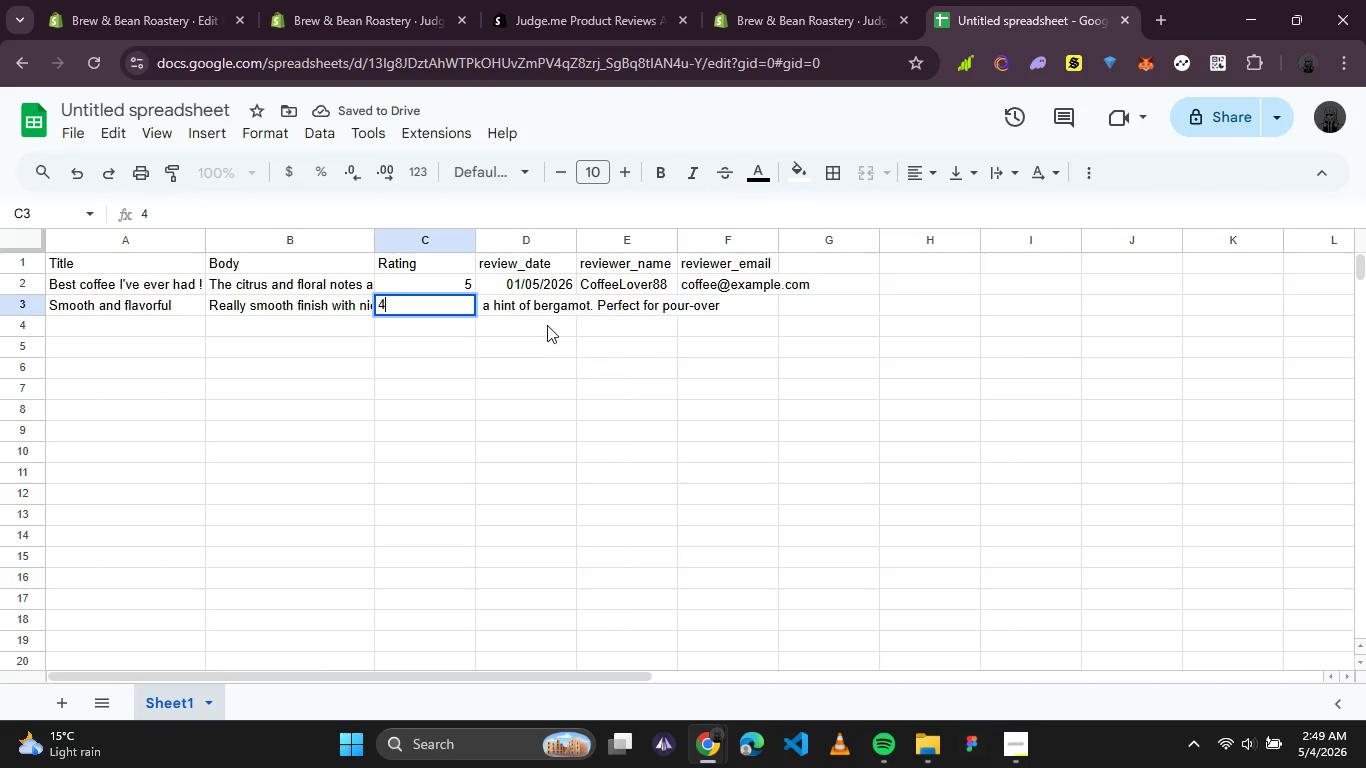 
left_click([545, 308])
 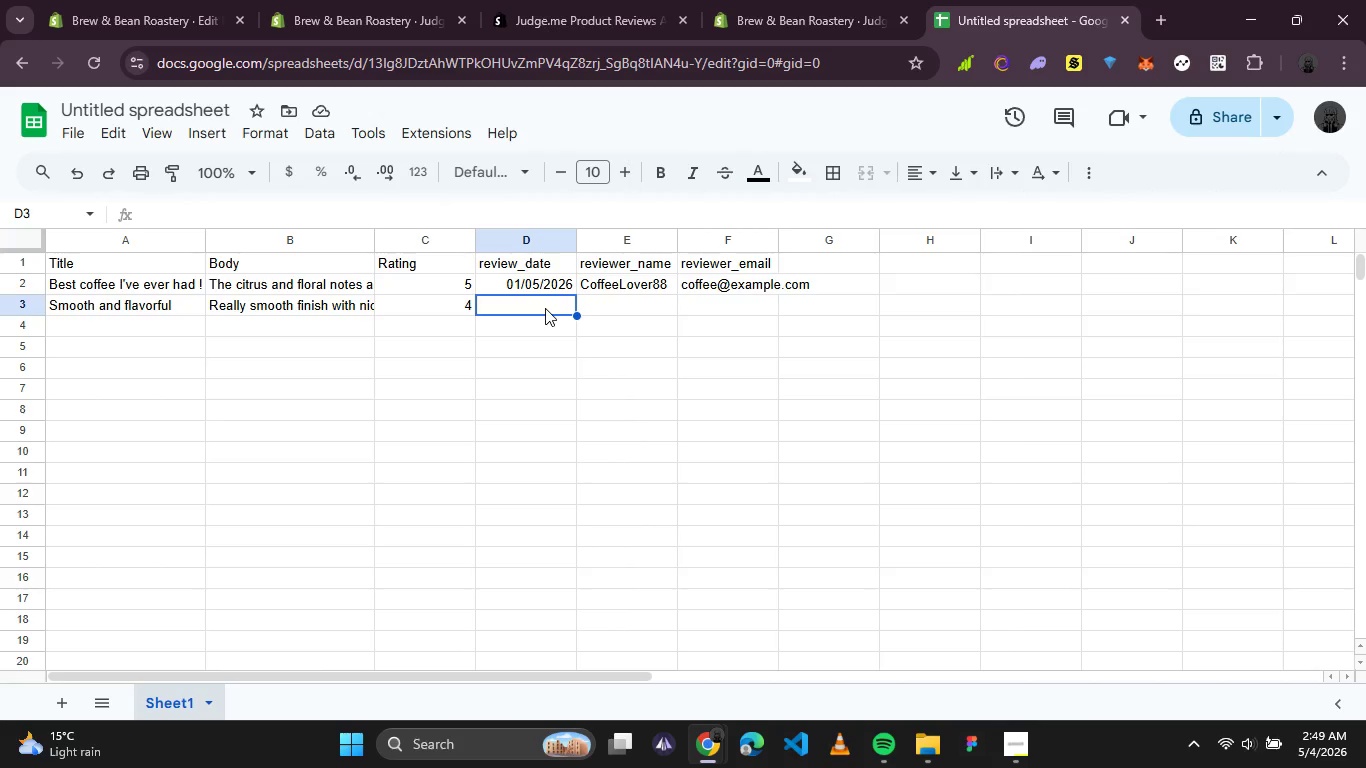 
wait(7.53)
 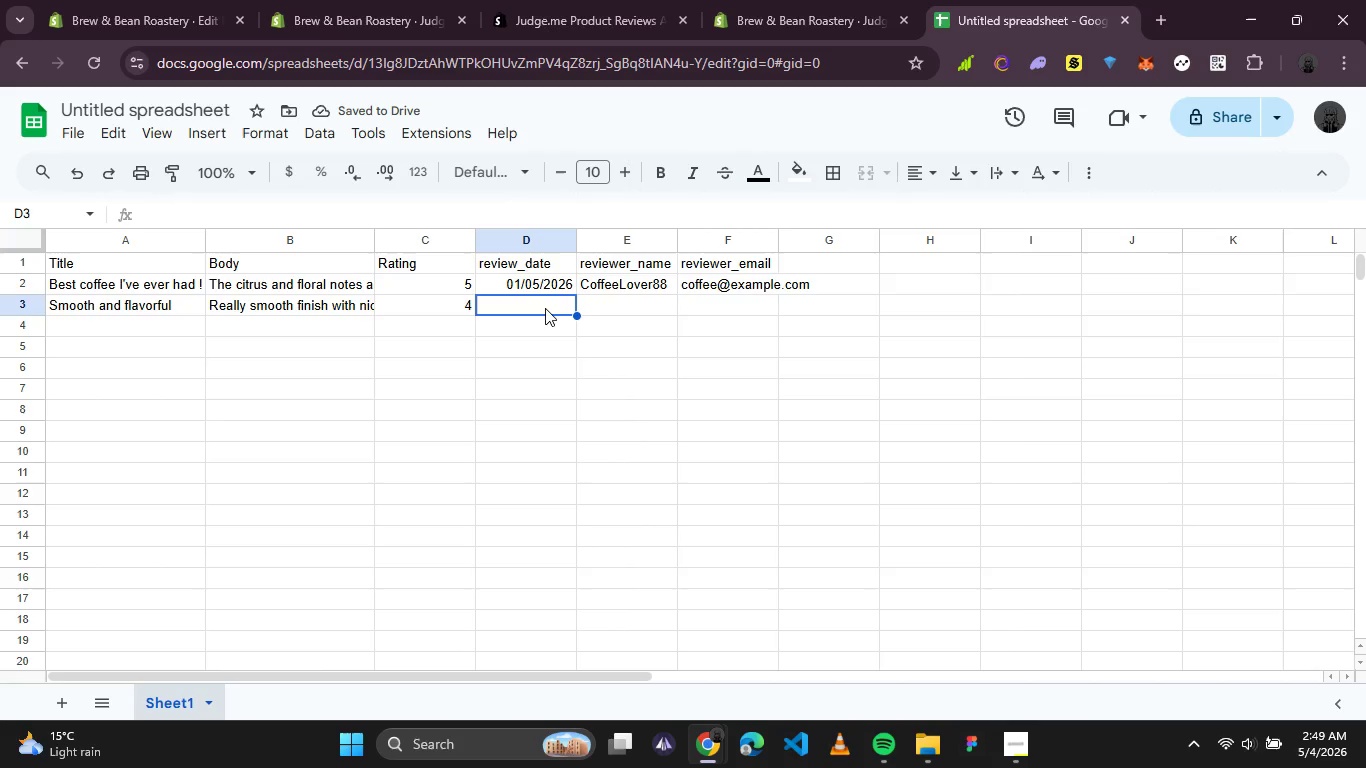 
left_click([557, 281])
 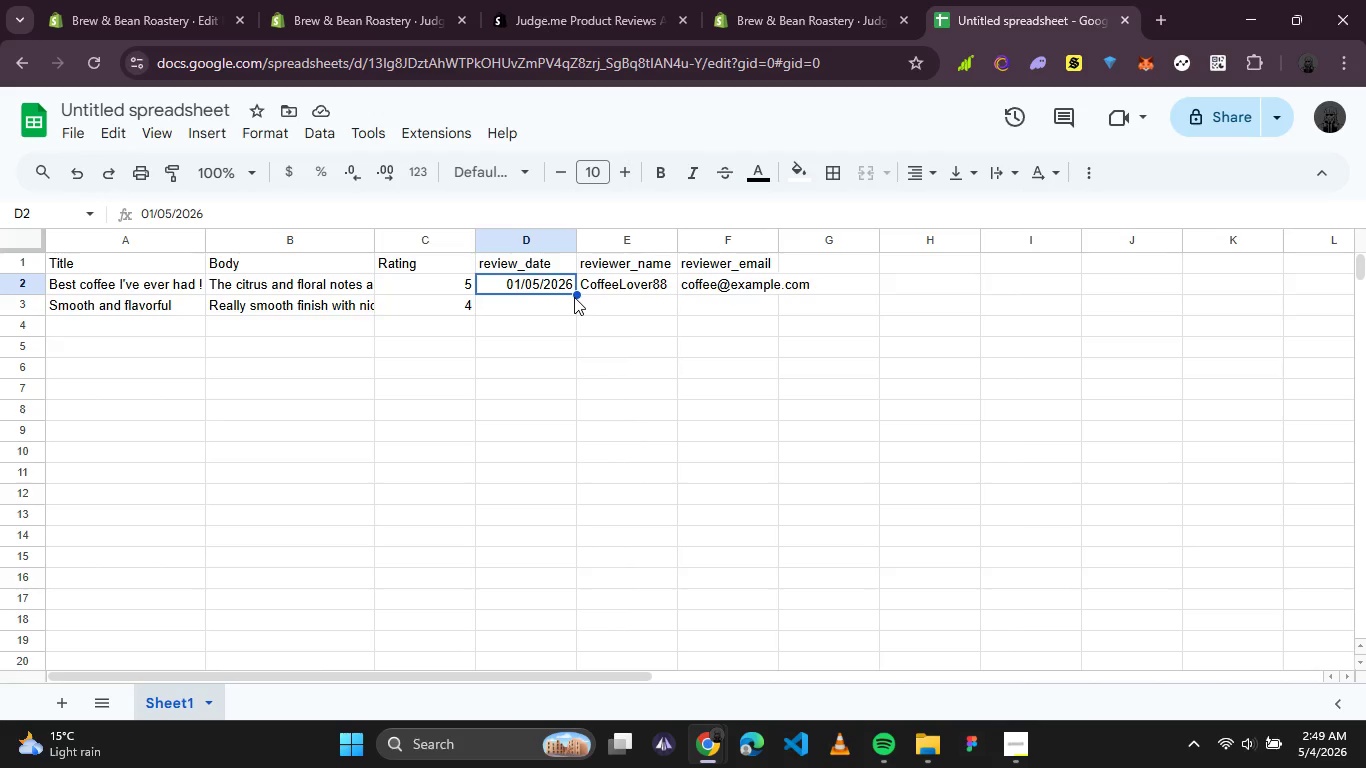 
left_click_drag(start_coordinate=[577, 295], to_coordinate=[576, 301])
 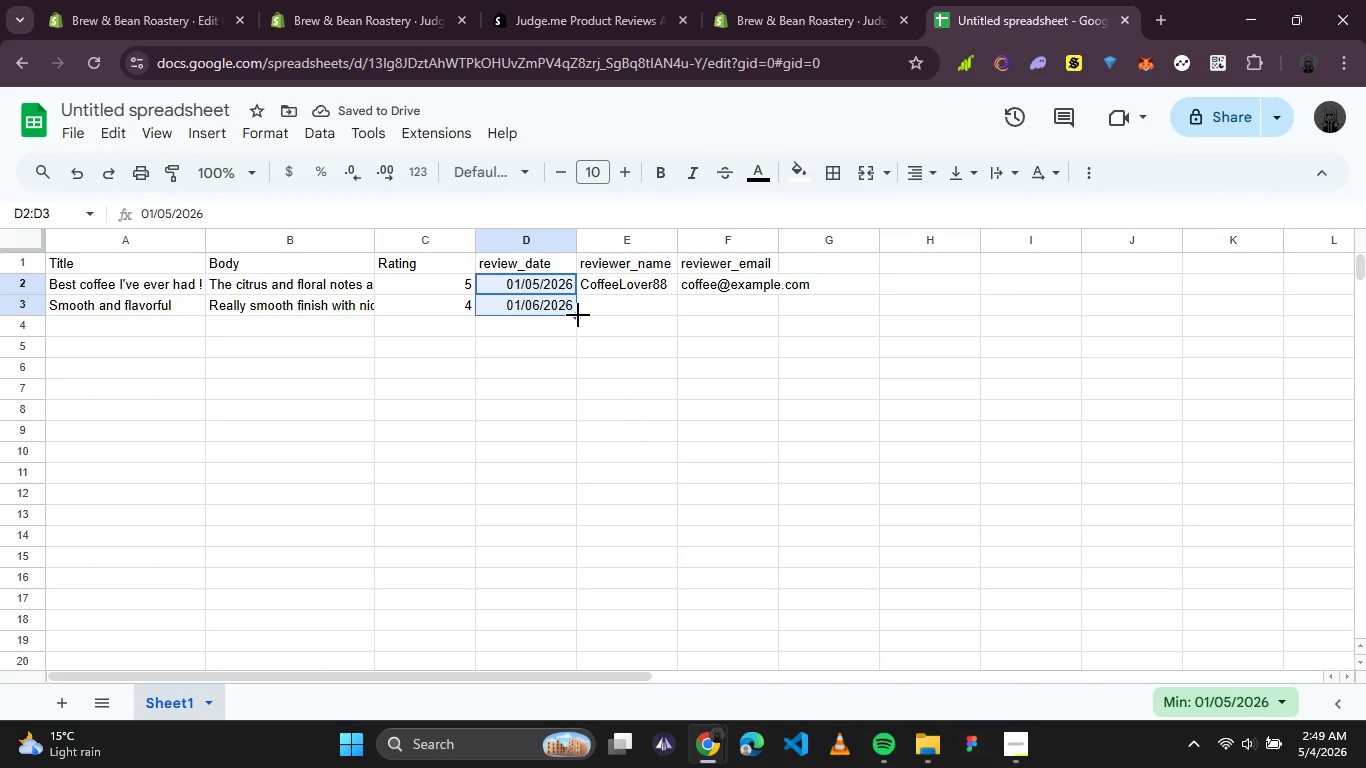 
left_click([544, 307])
 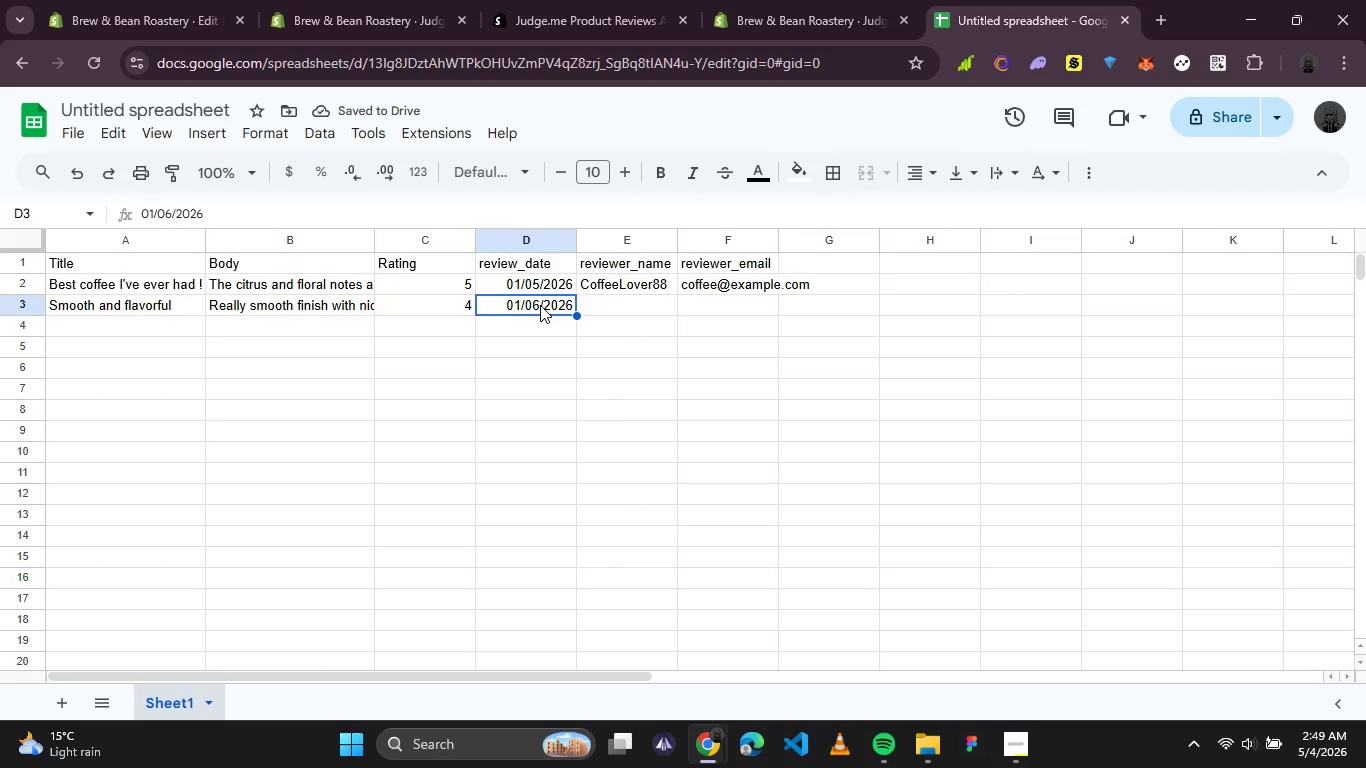 
double_click([540, 305])
 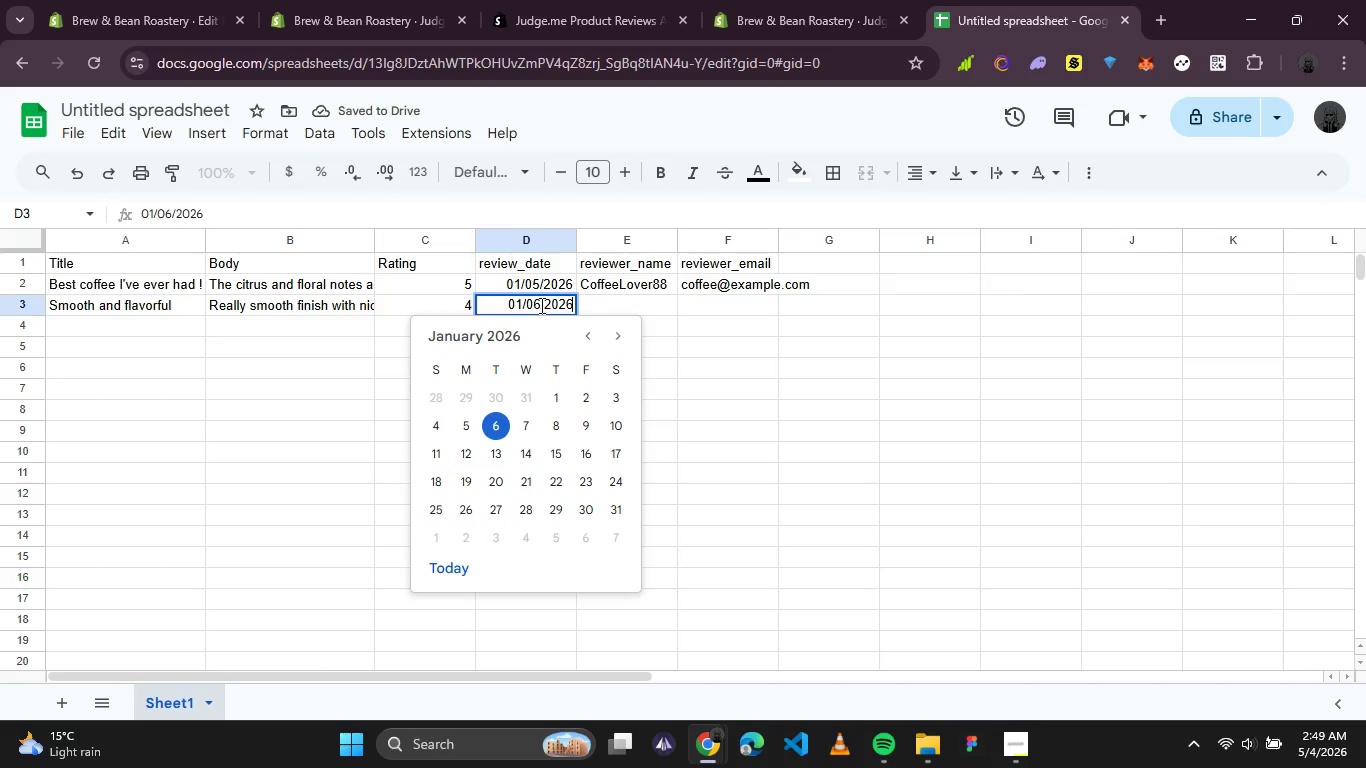 
left_click([540, 305])
 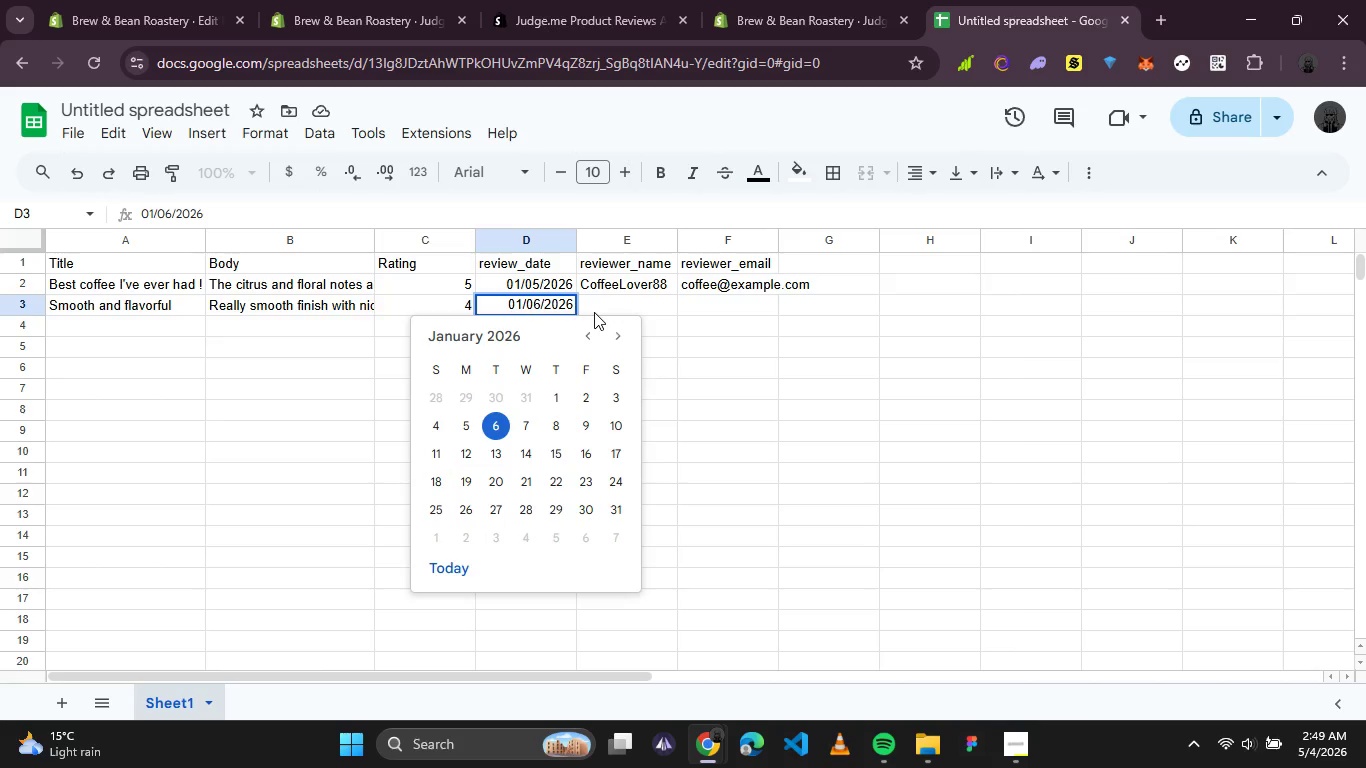 
key(Backspace)
 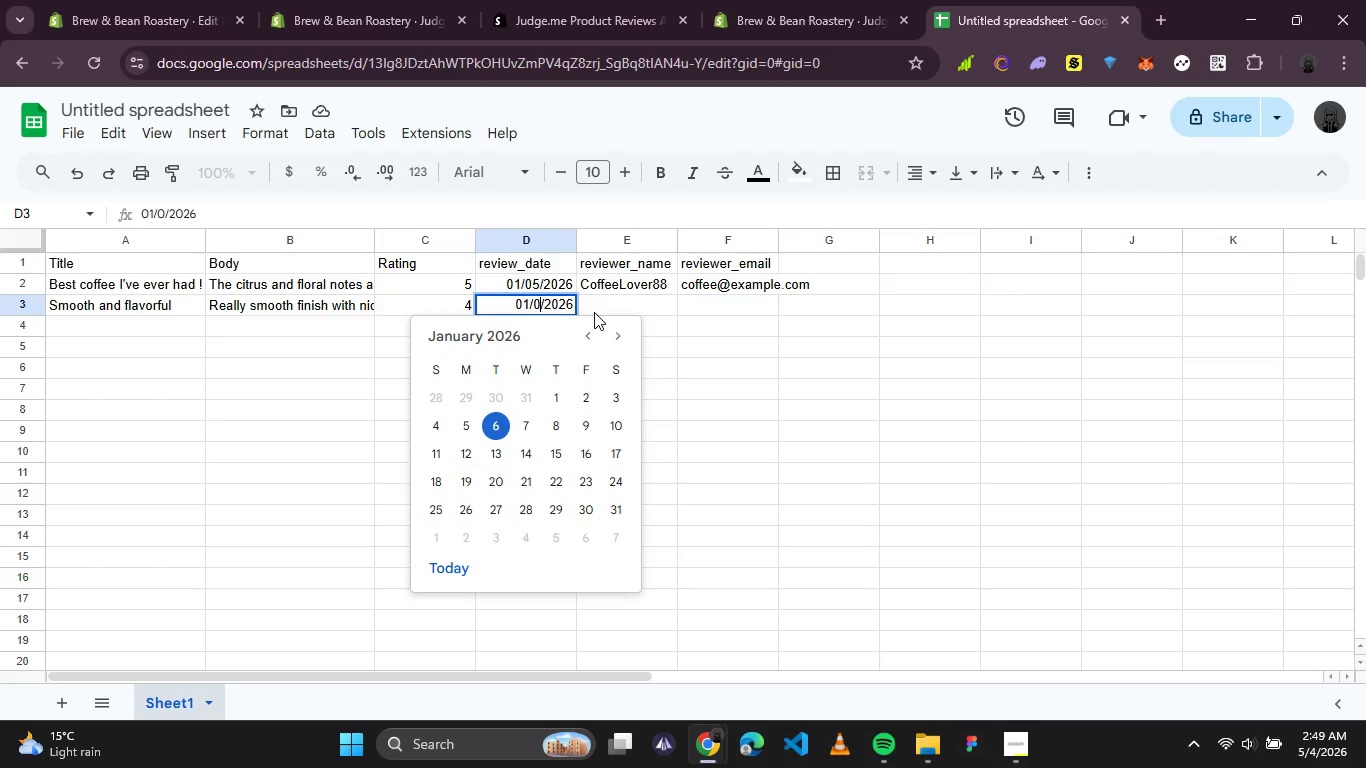 
key(5)
 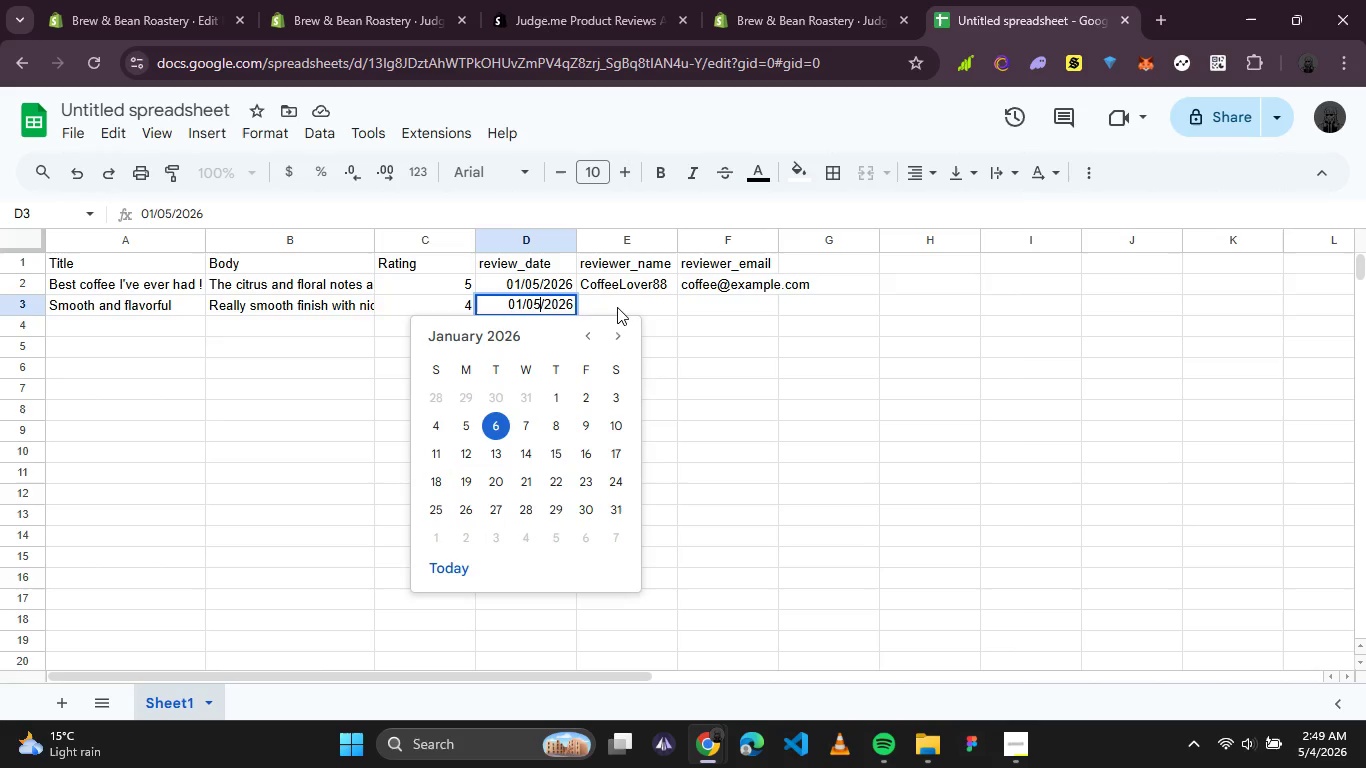 
left_click([617, 307])
 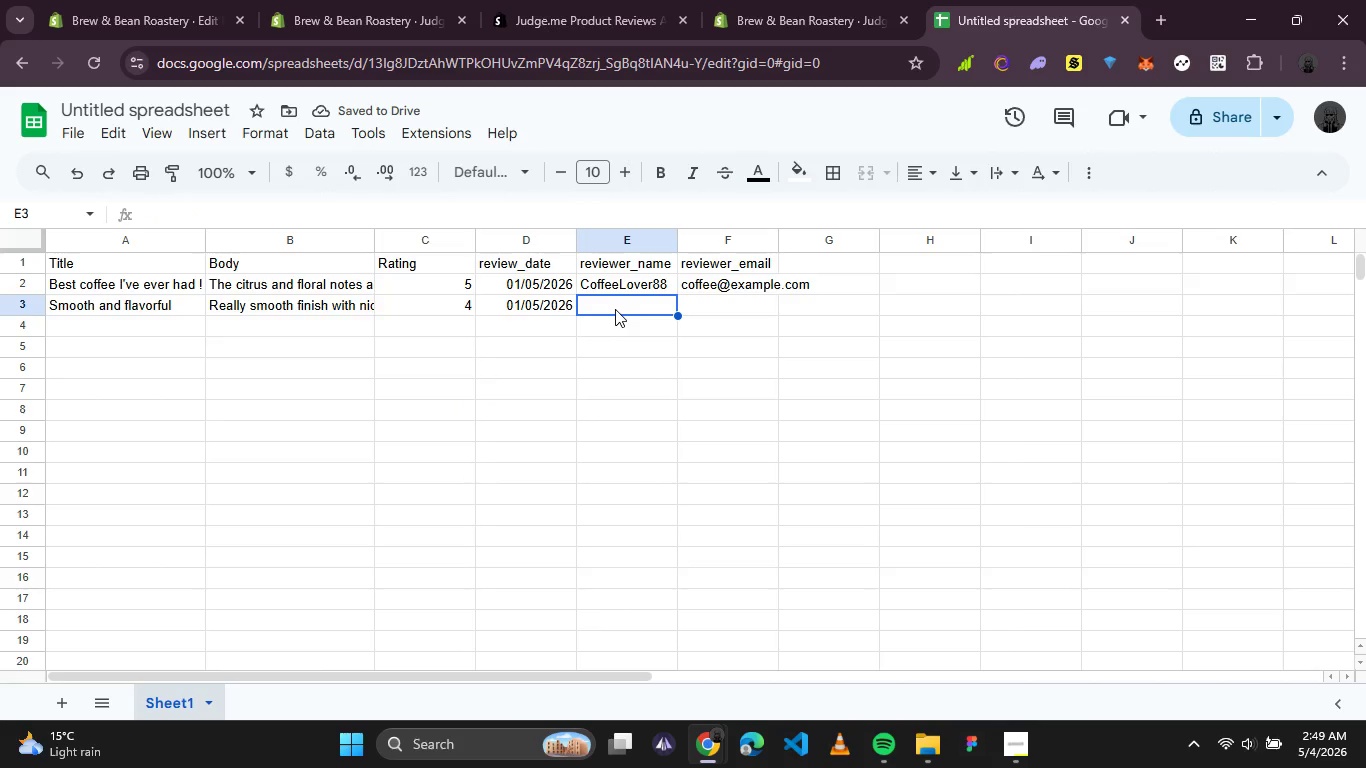 
type(FreshBrew)
 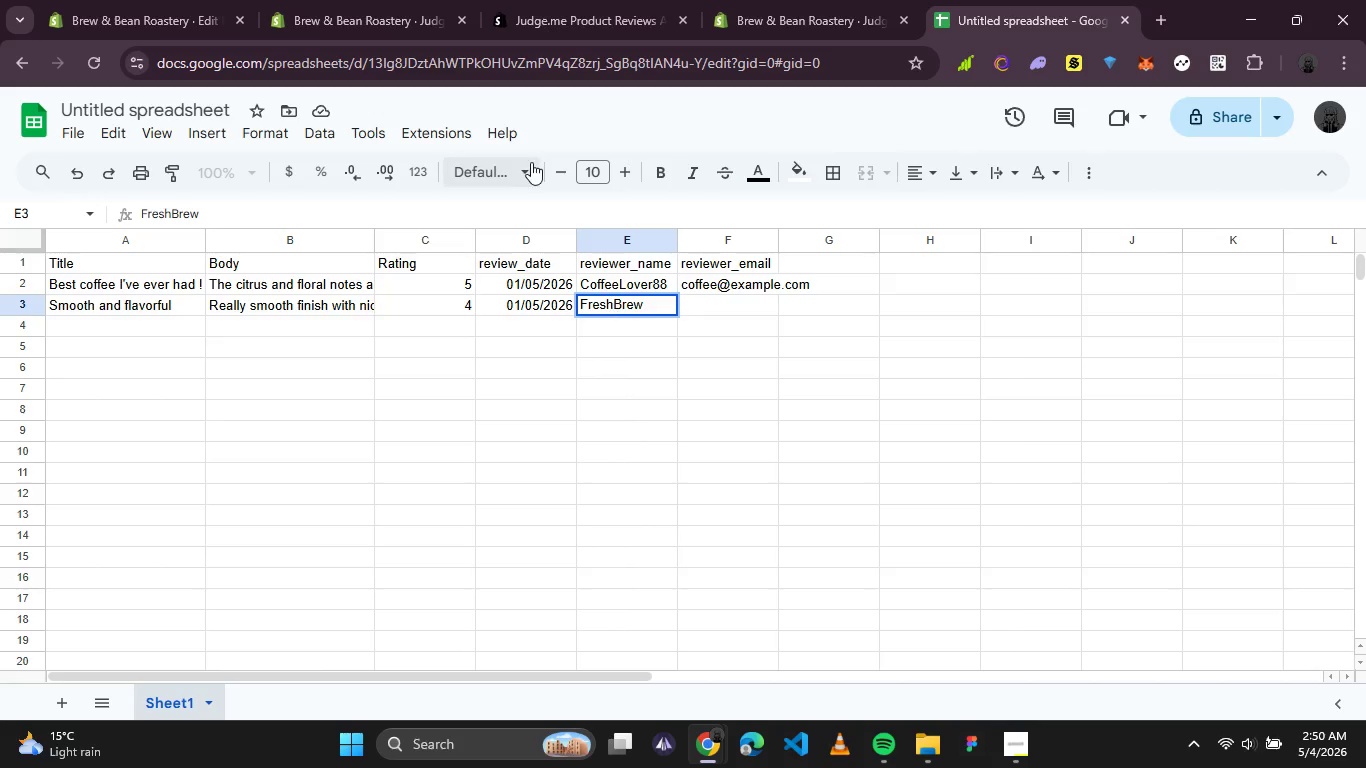 
wait(67.19)
 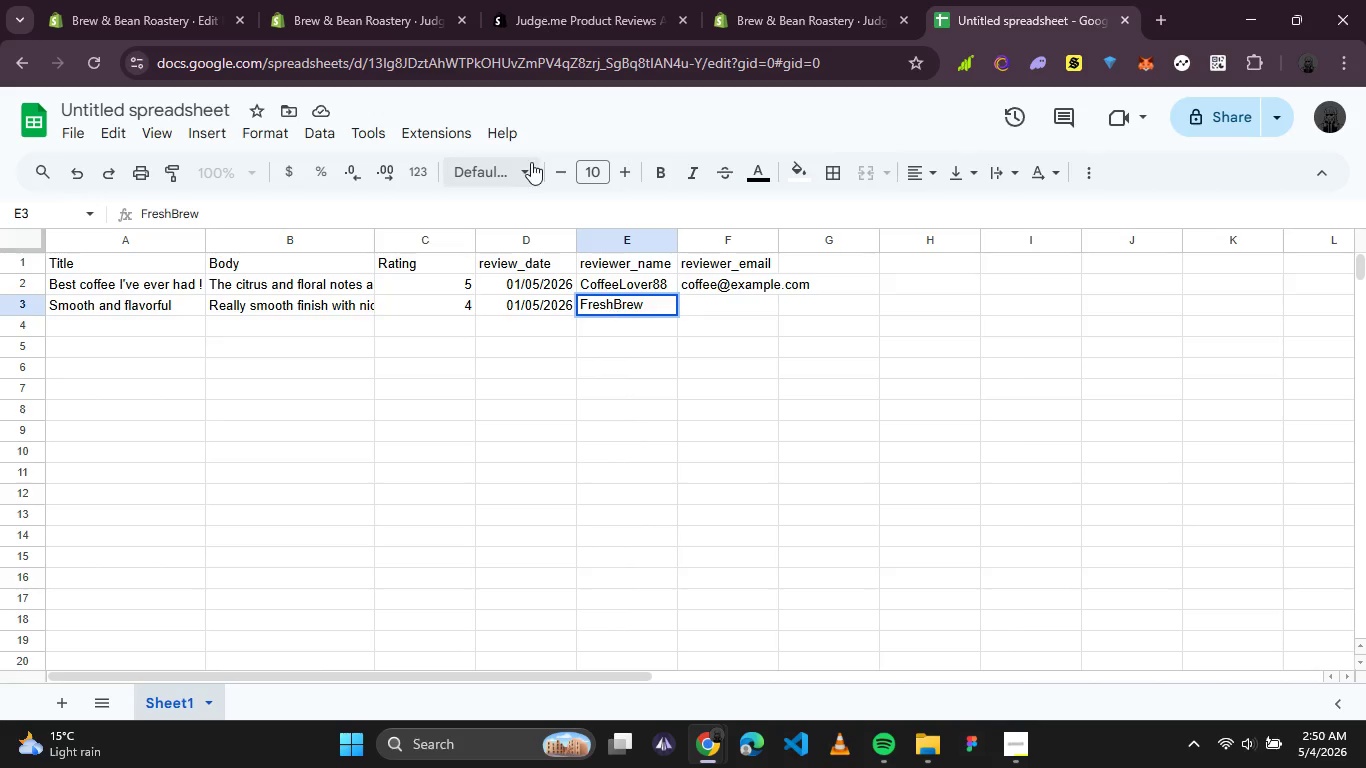 
type(fresh@example.com)
 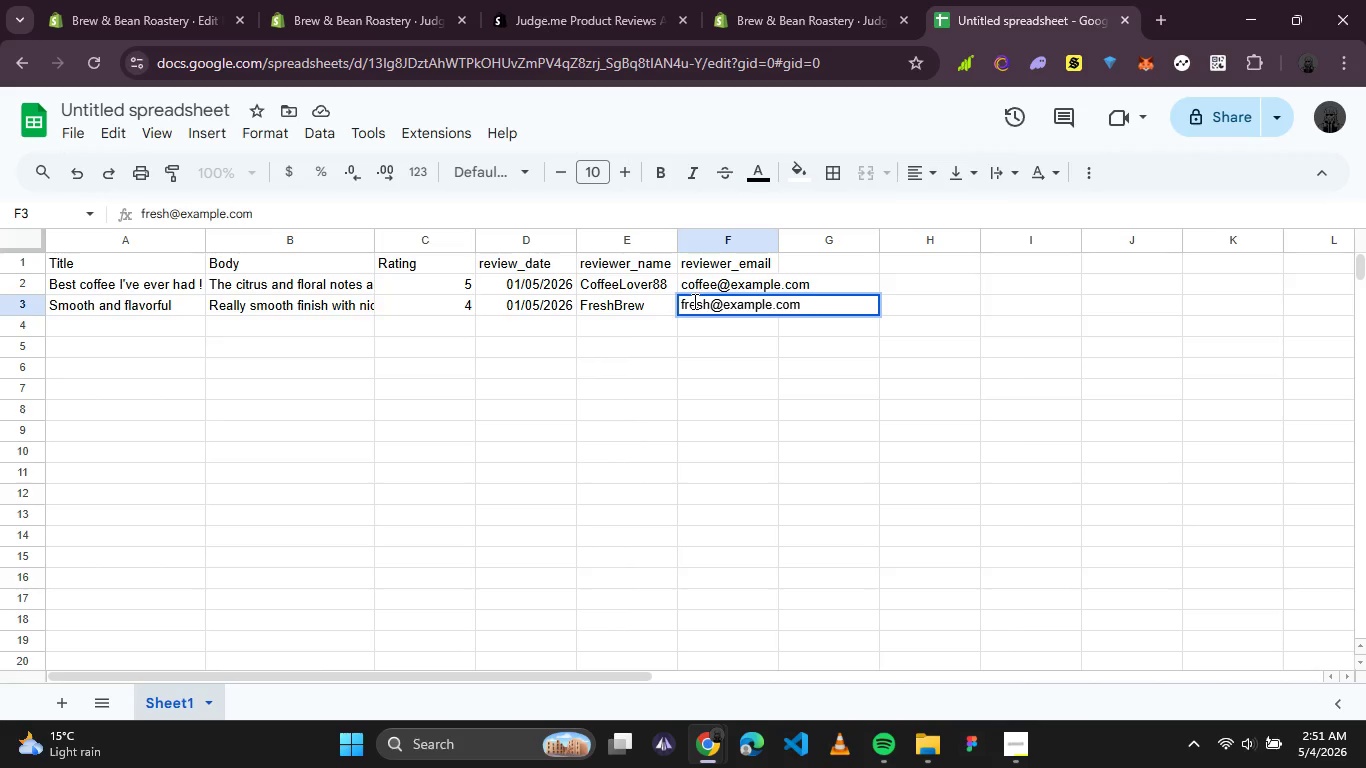 
left_click([96, 320])
 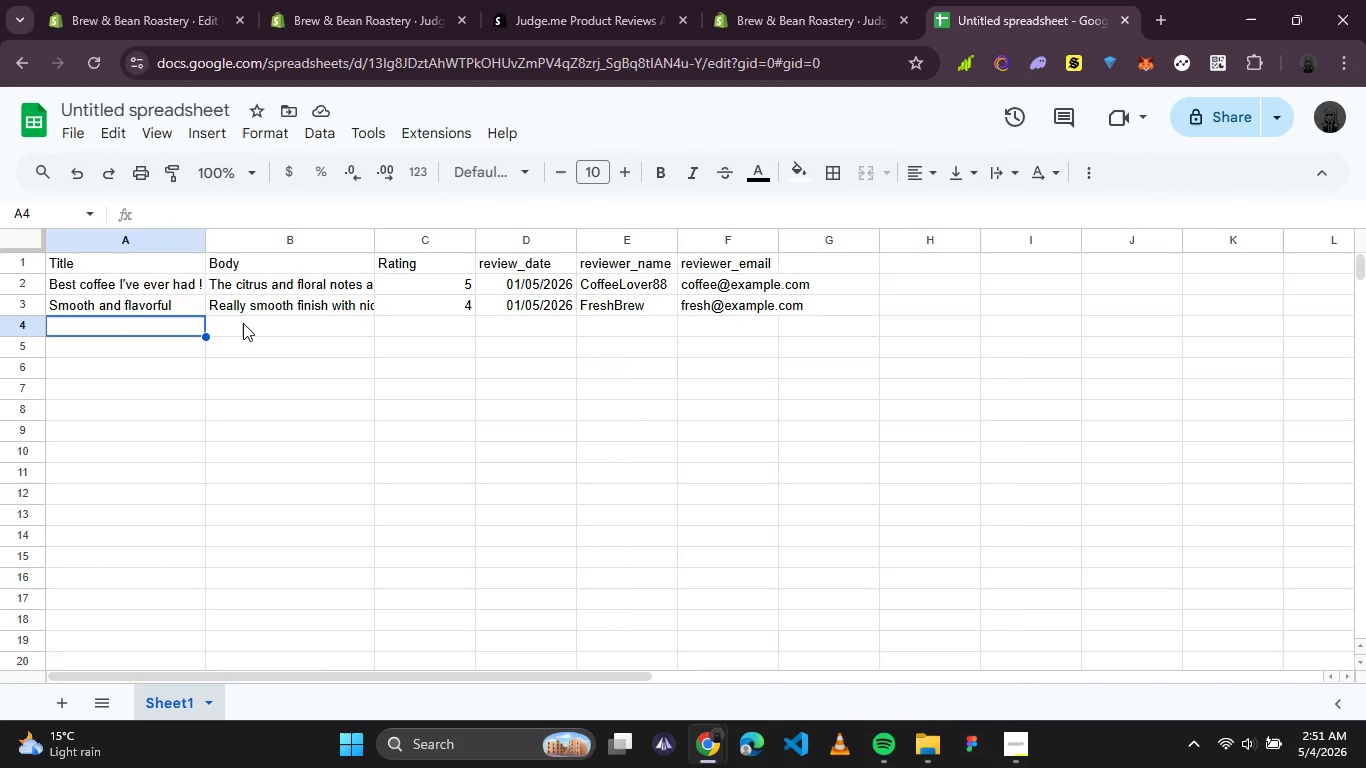 
wait(10.31)
 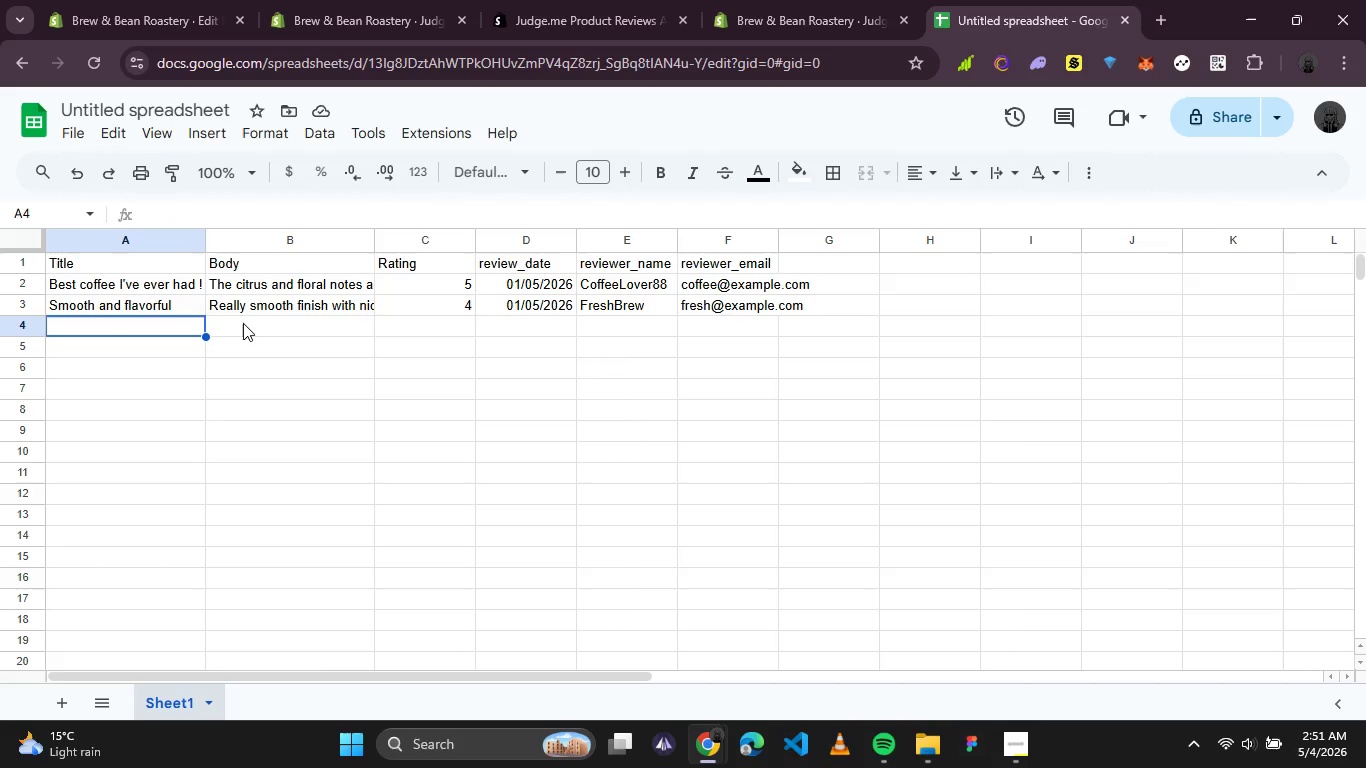 
left_click([651, 328])
 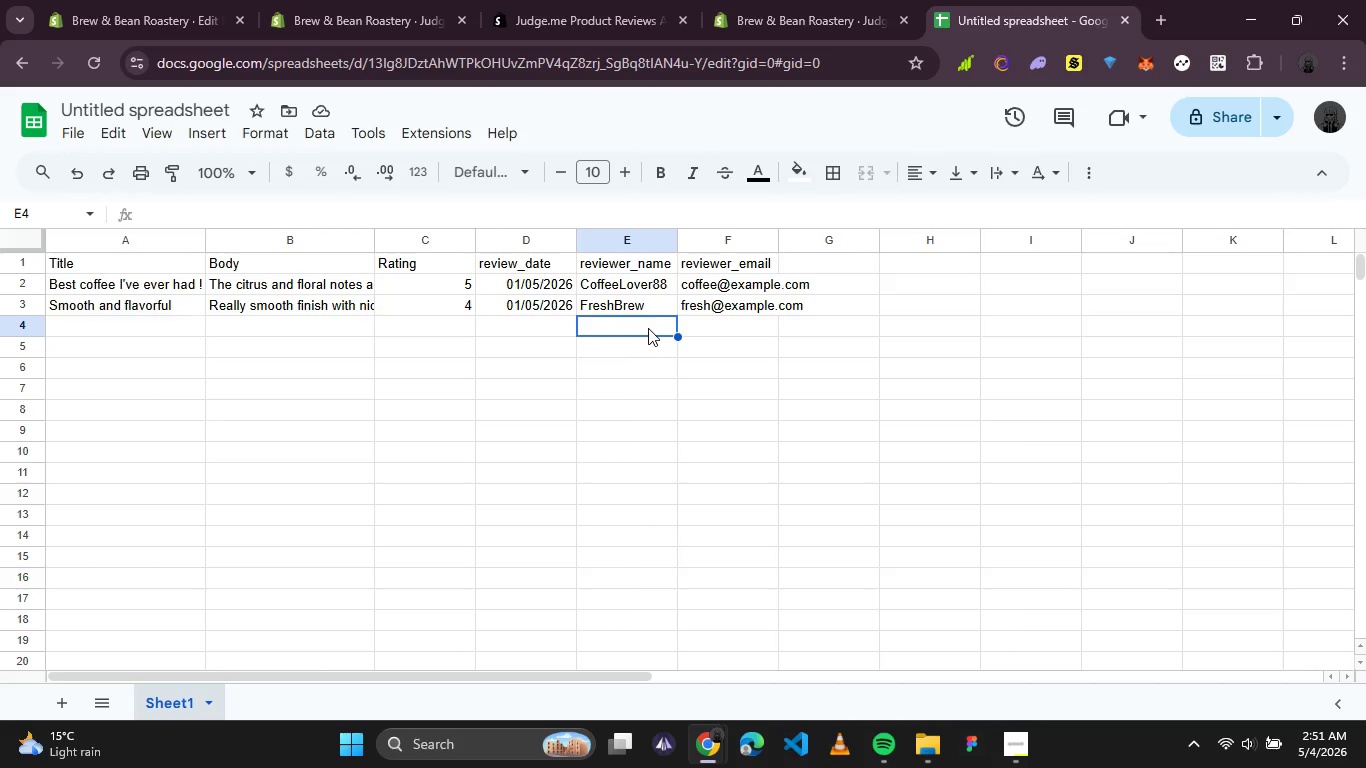 
type(NewRoaster)
 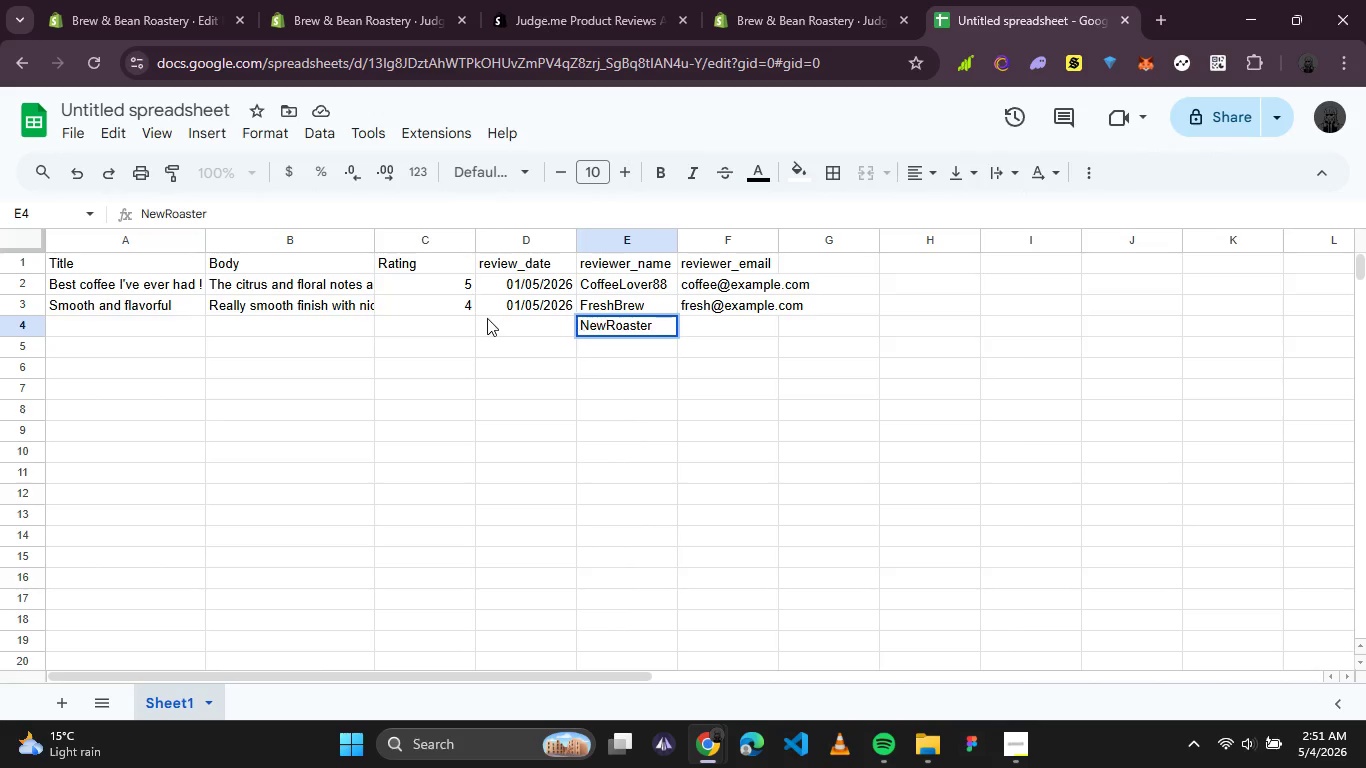 
left_click([512, 321])
 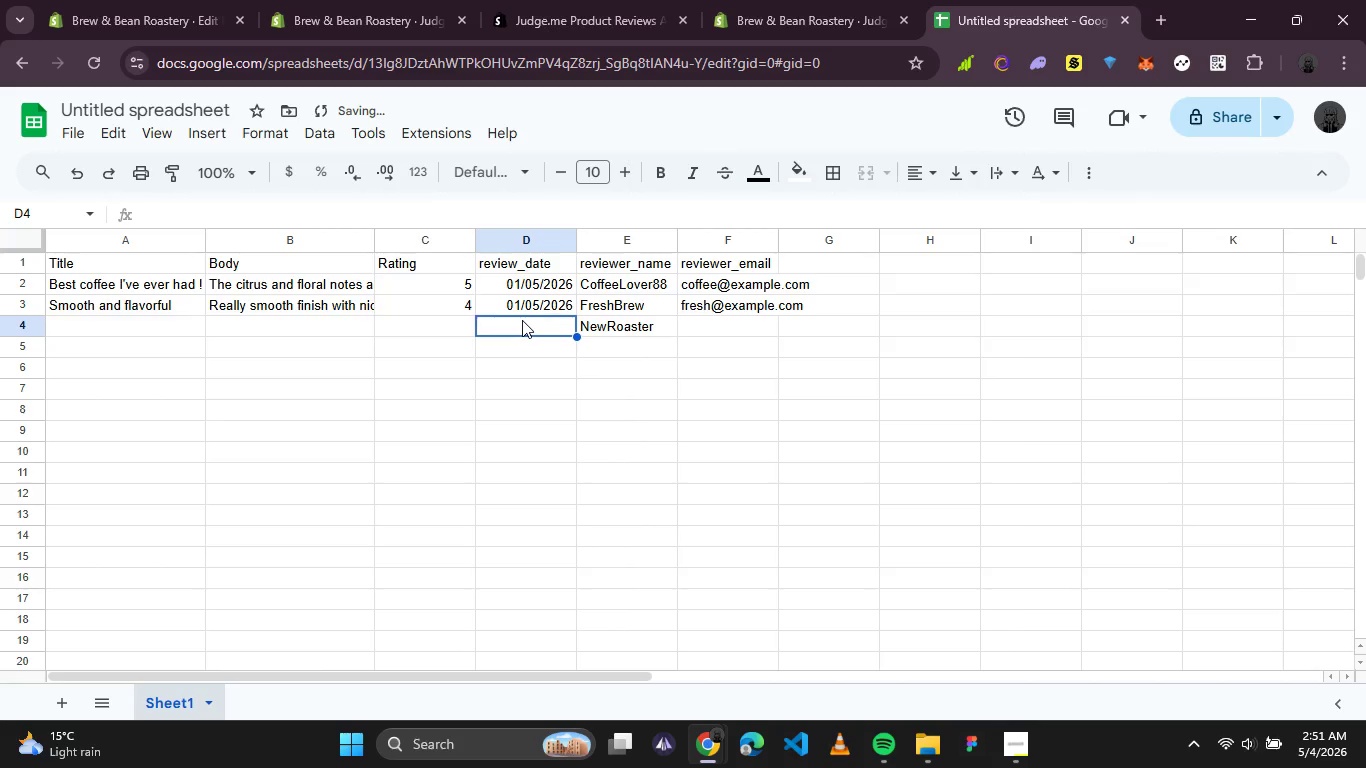 
type(01/05/1)
key(Backspace)
type(2026)
 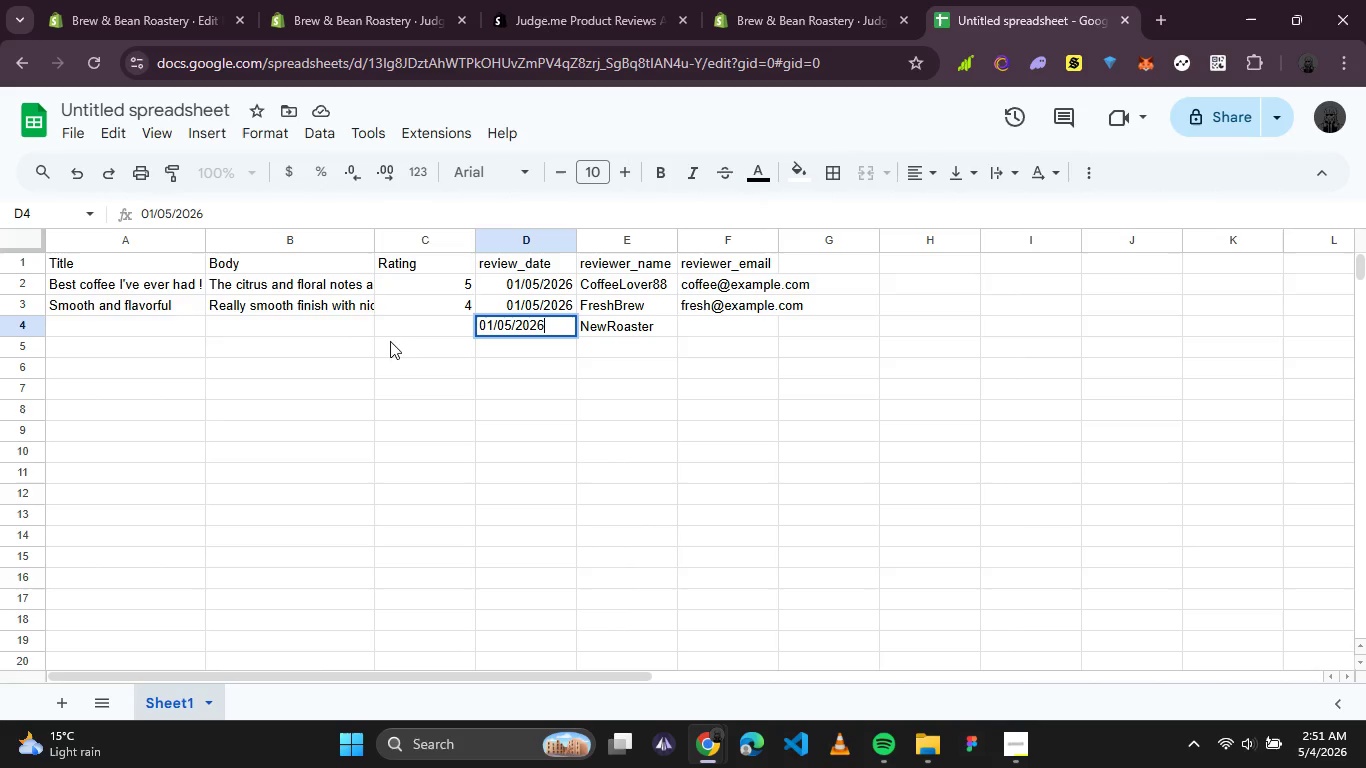 
left_click([420, 337])
 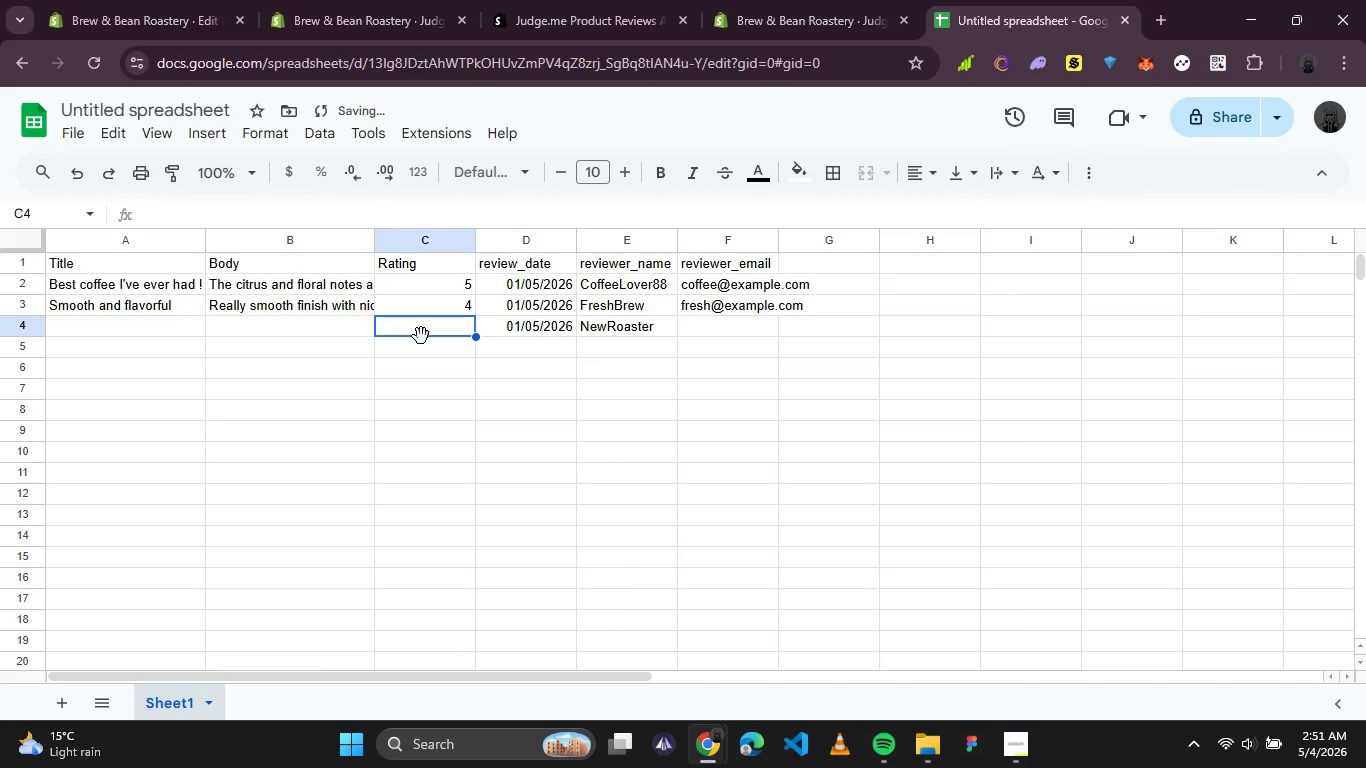 
key(5)
 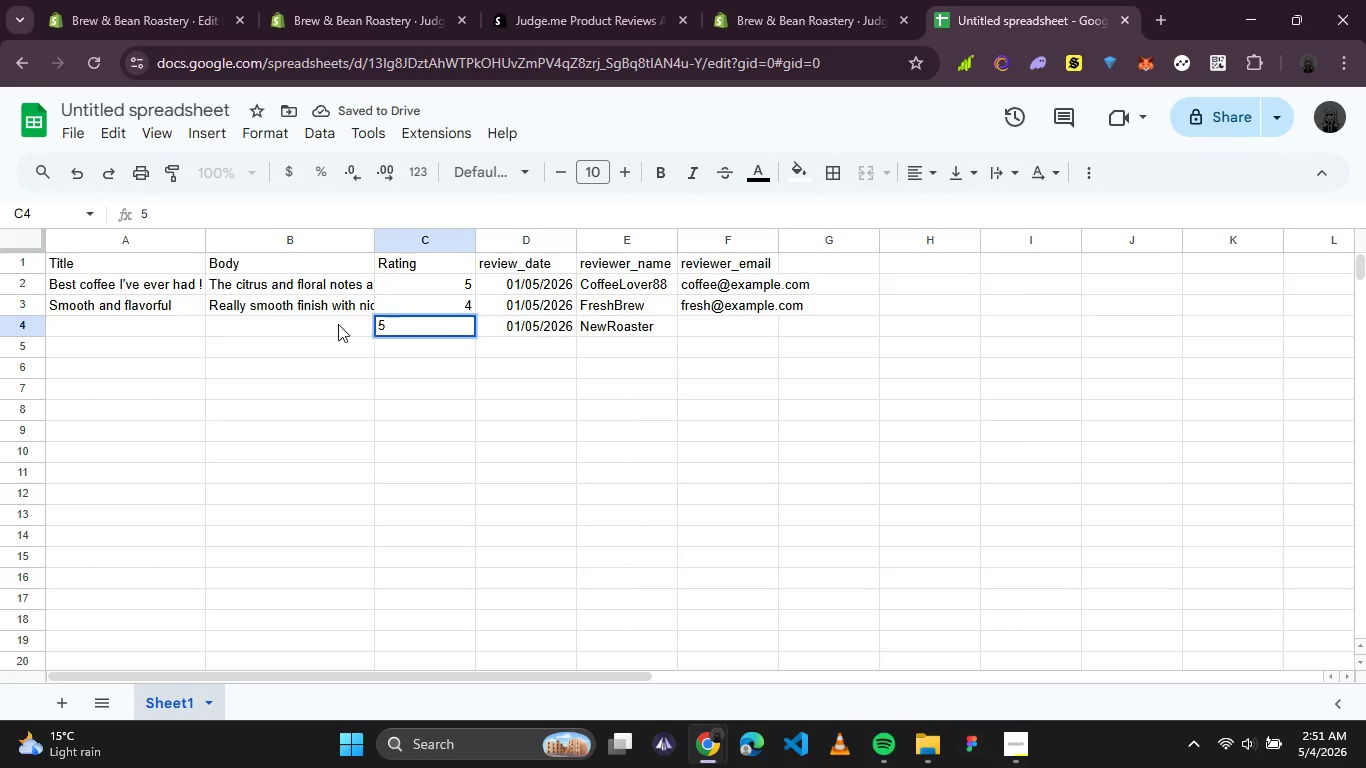 
left_click([322, 322])
 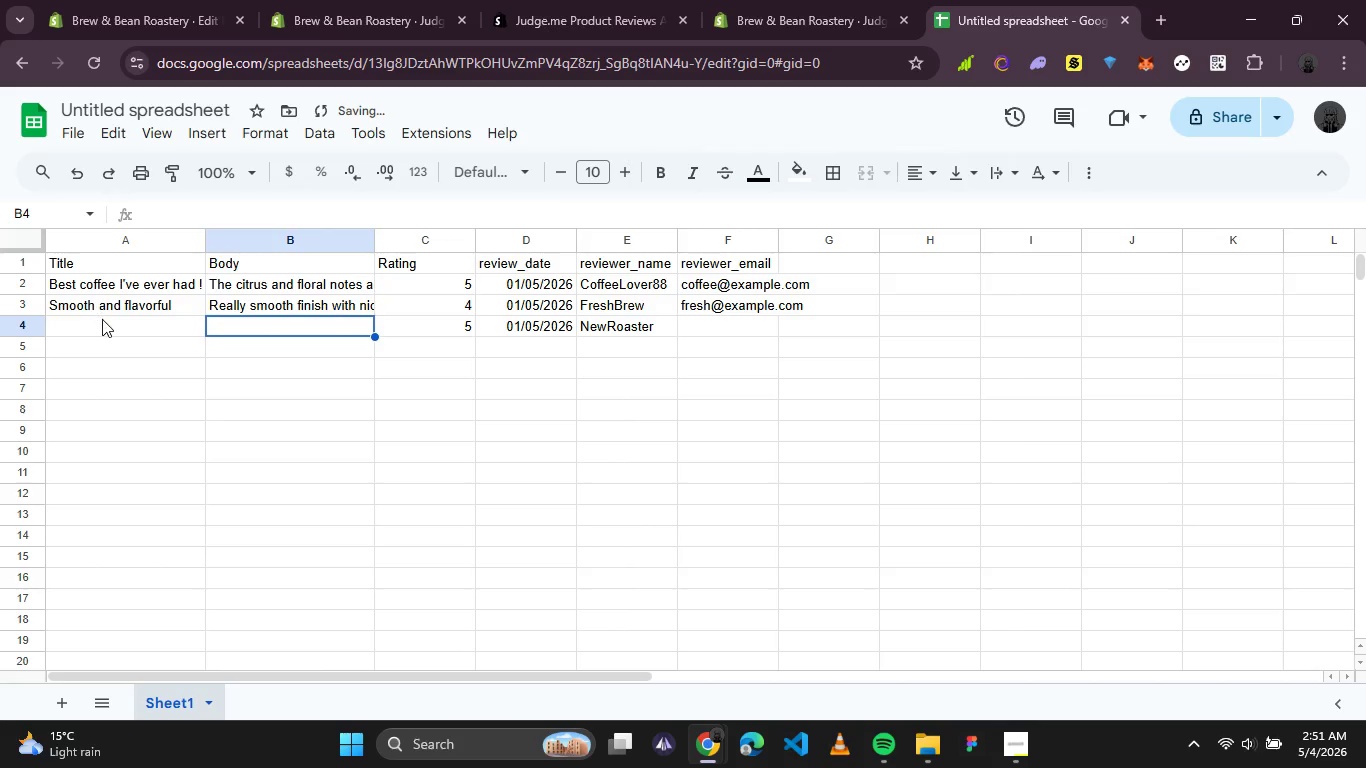 
left_click([105, 320])
 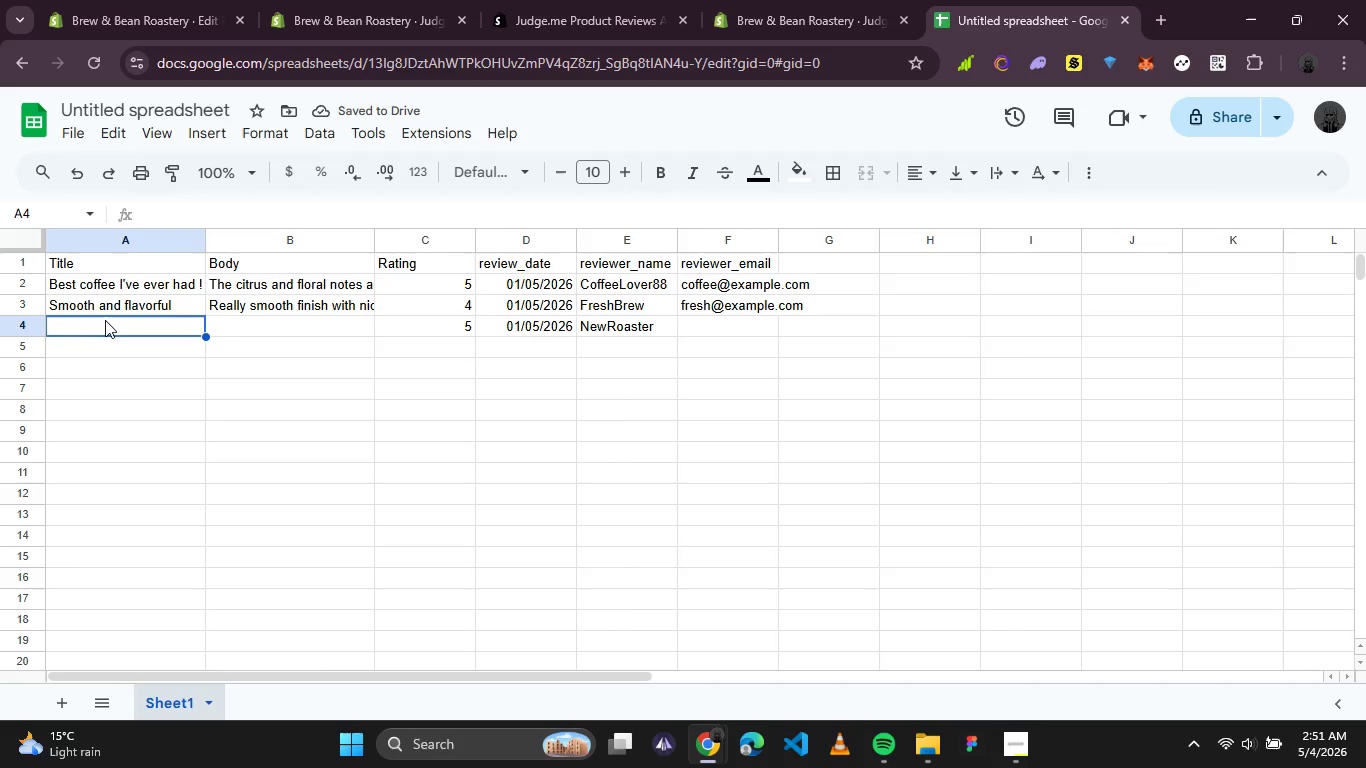 
type(Amazing Qu)
 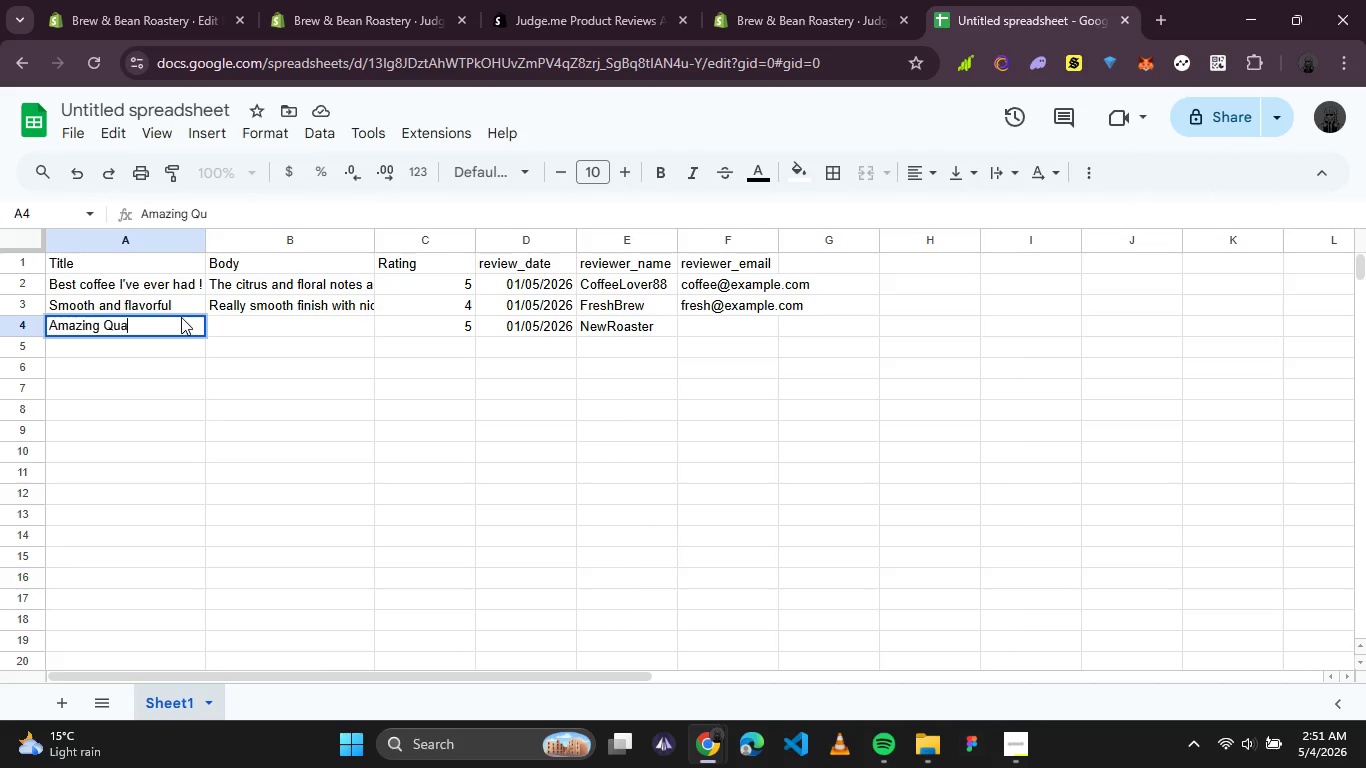 
type(ality)
 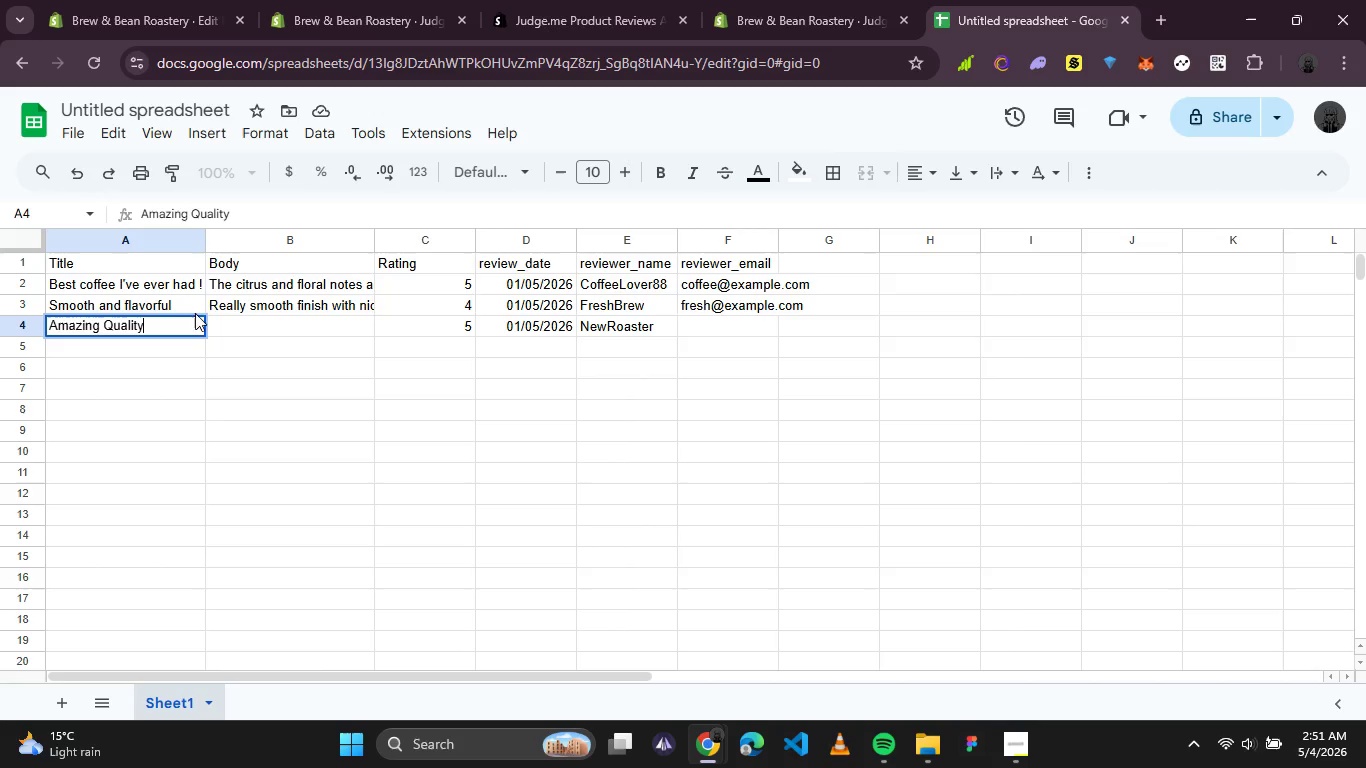 
left_click([117, 318])
 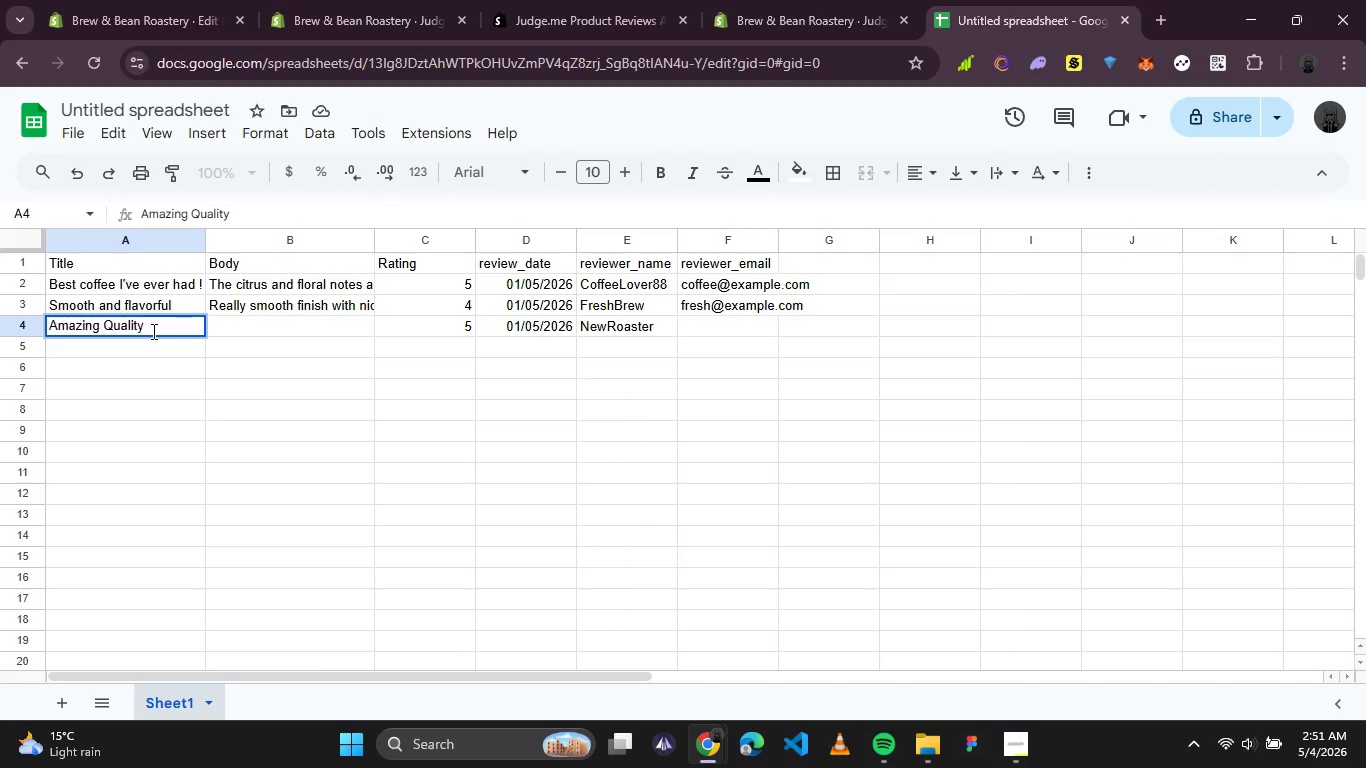 
key(ArrowLeft)
 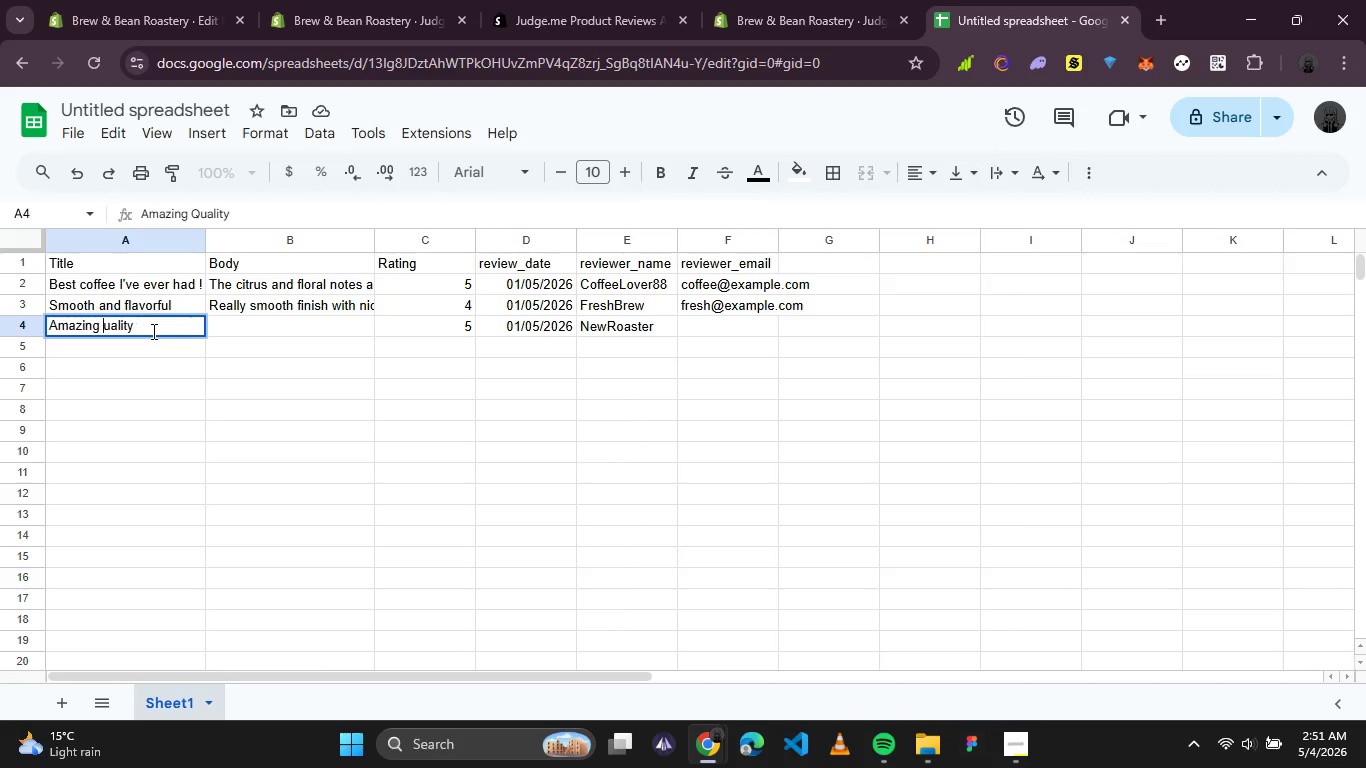 
key(Backspace)
 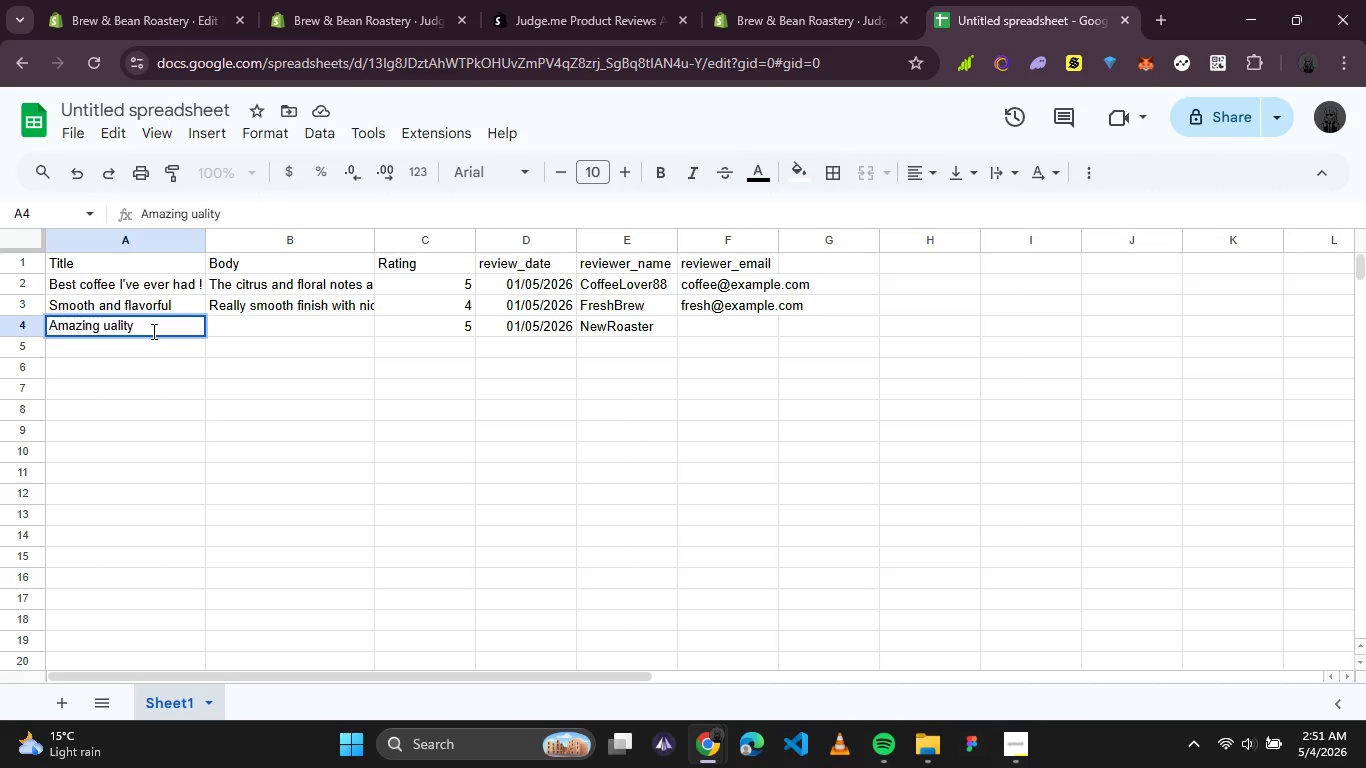 
key(Q)
 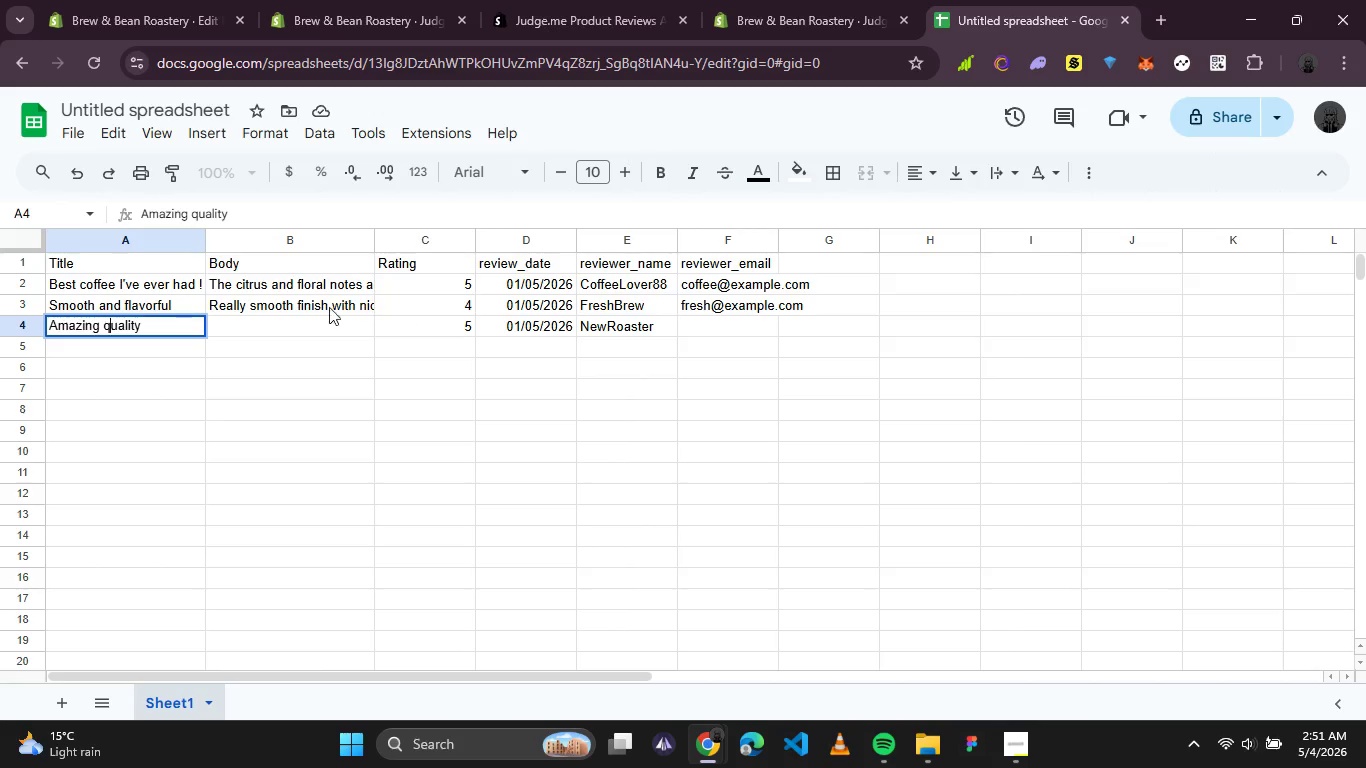 
left_click([276, 312])
 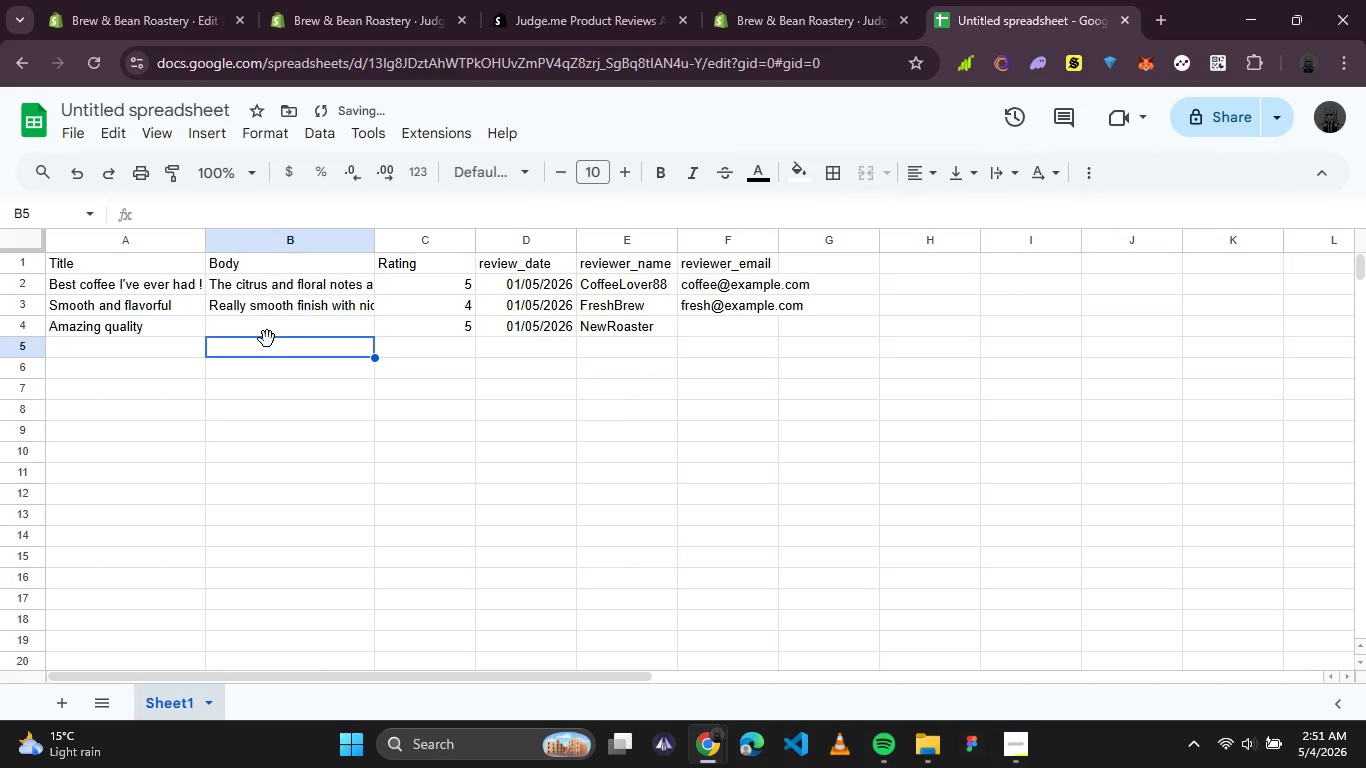 
double_click([277, 330])
 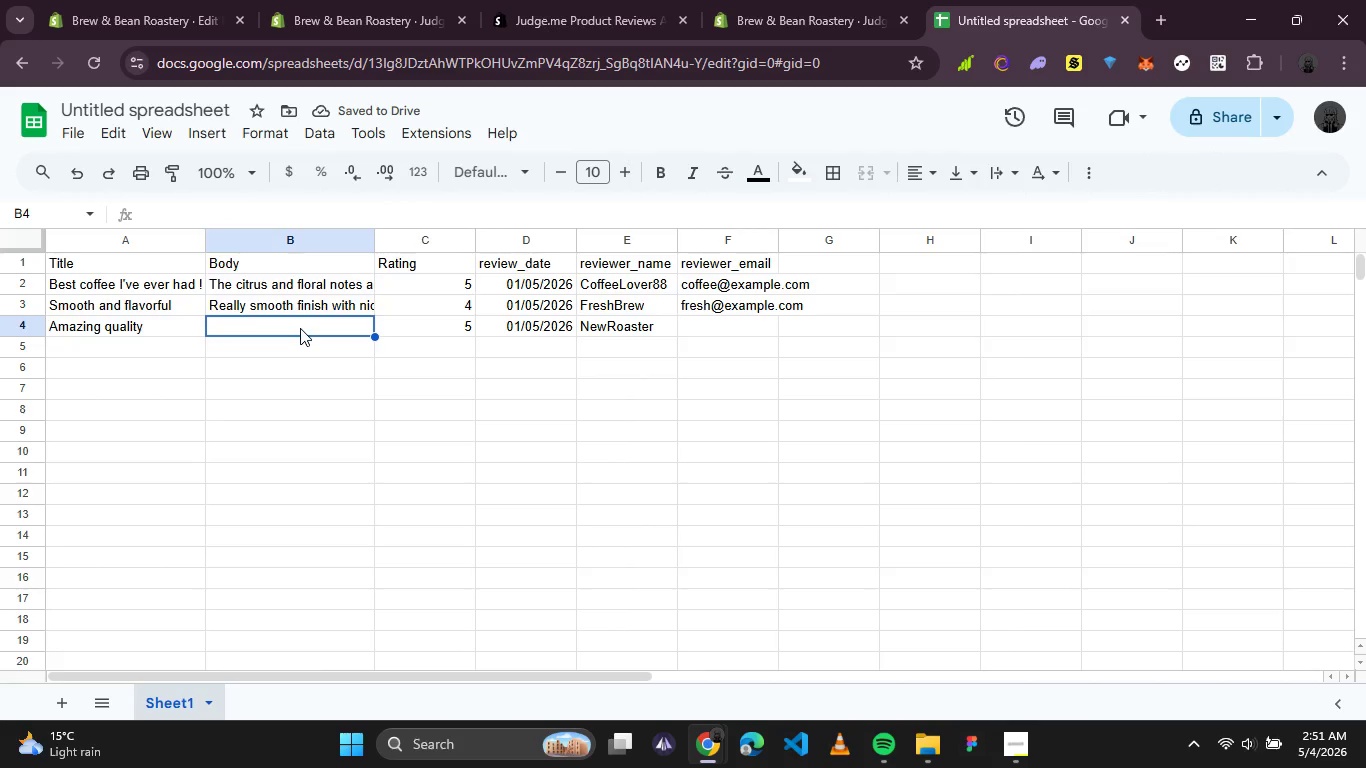 
type(This Ethiopian yirgacheffeee)
key(Backspace)
 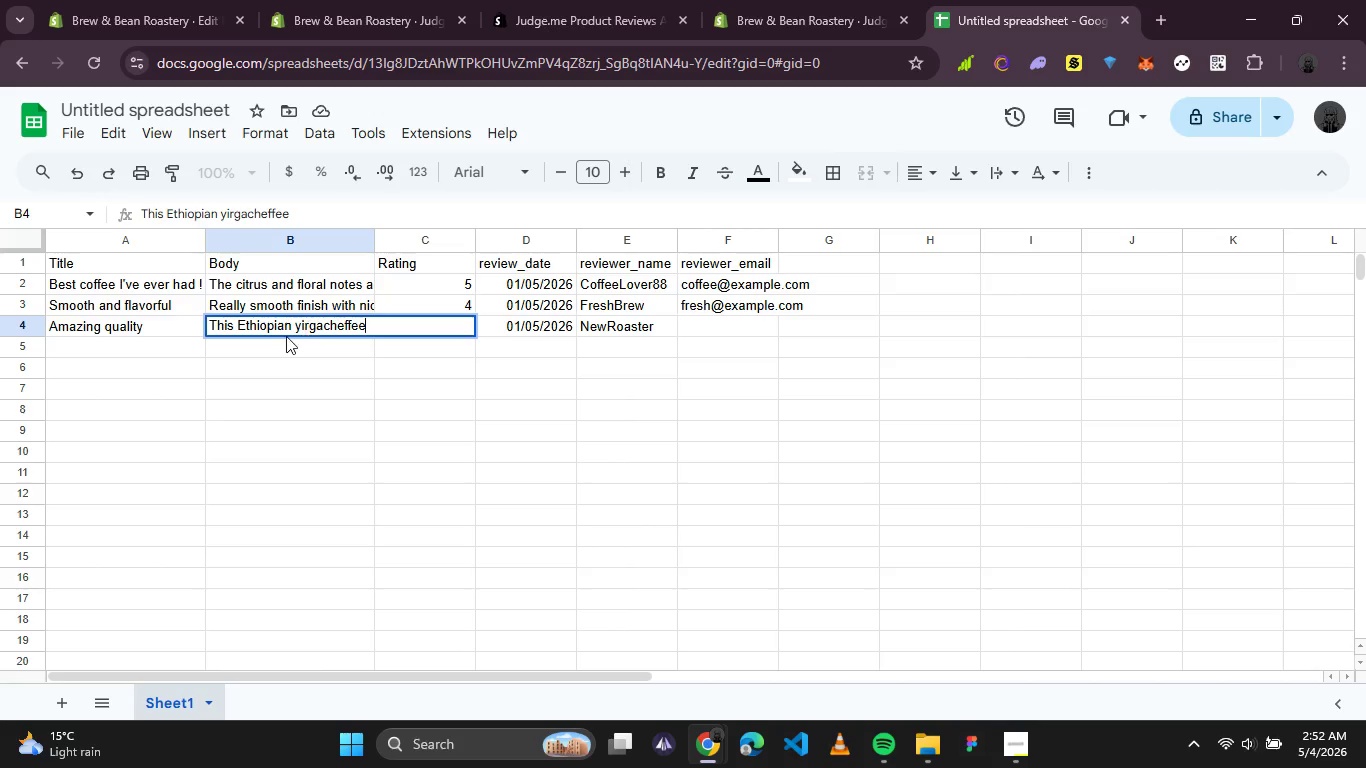 
left_click([300, 325])
 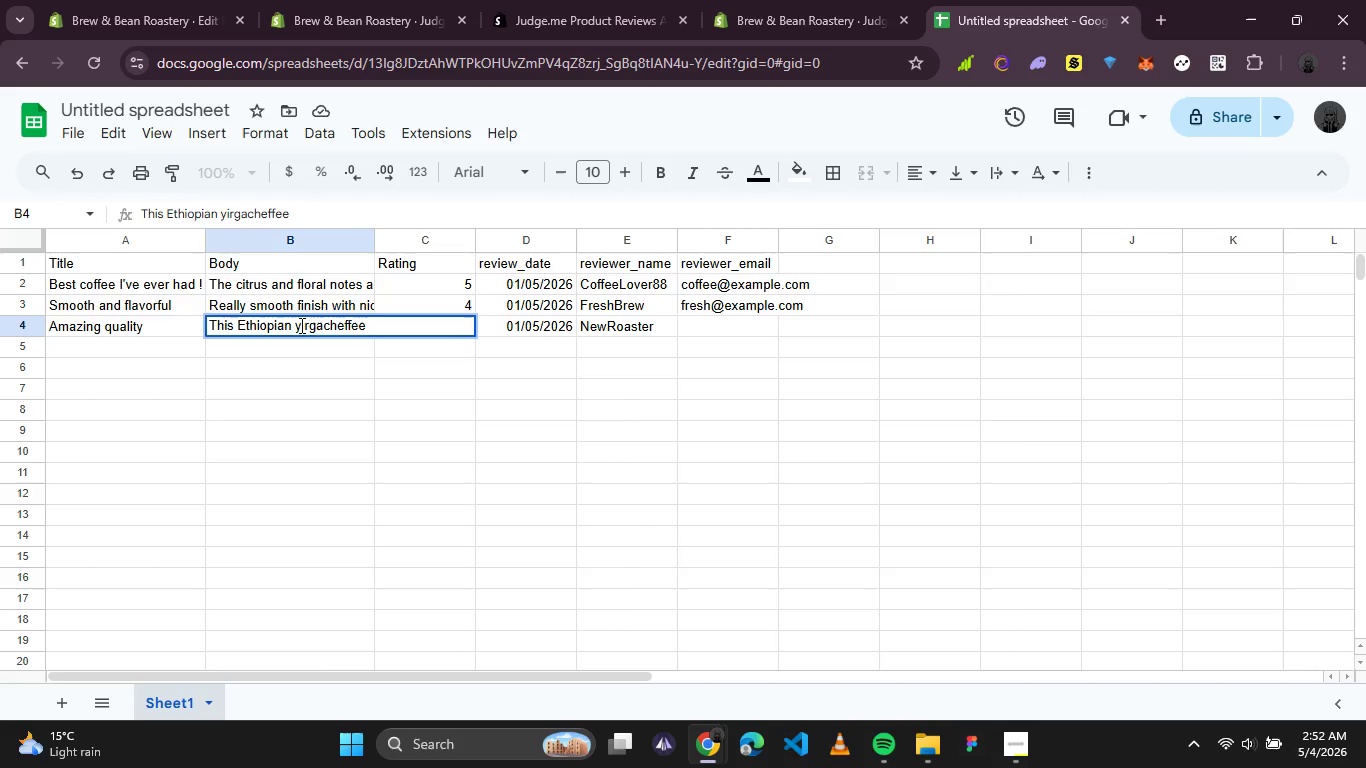 
key(Backspace)
 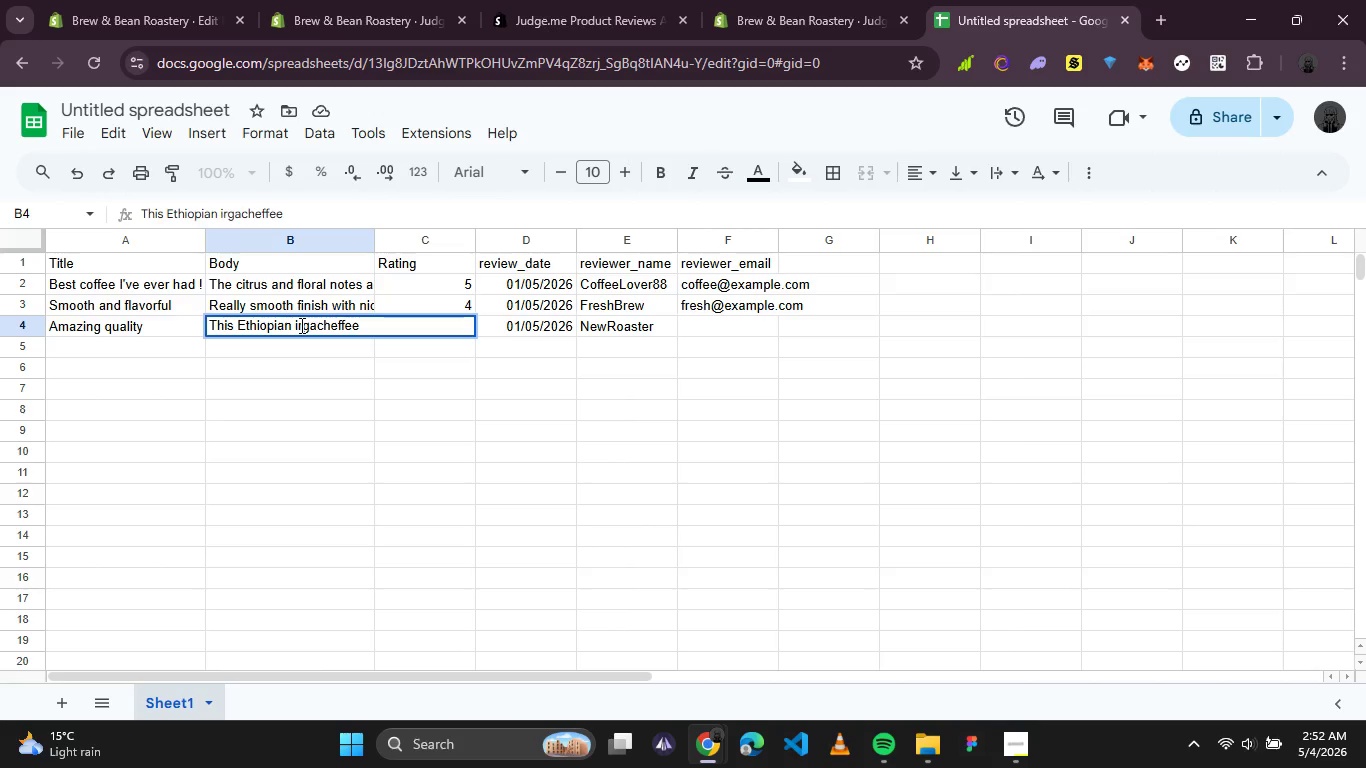 
key(CapsLock)
 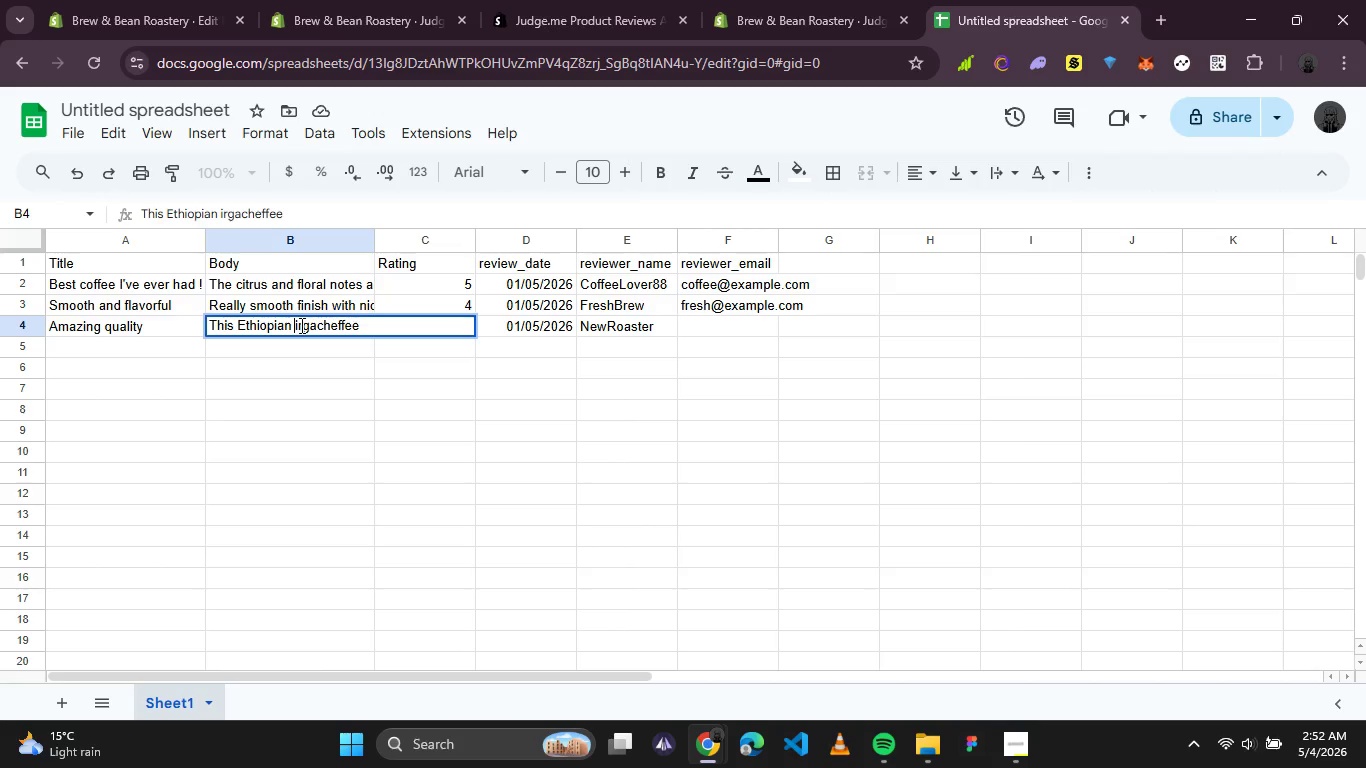 
key(Y)
 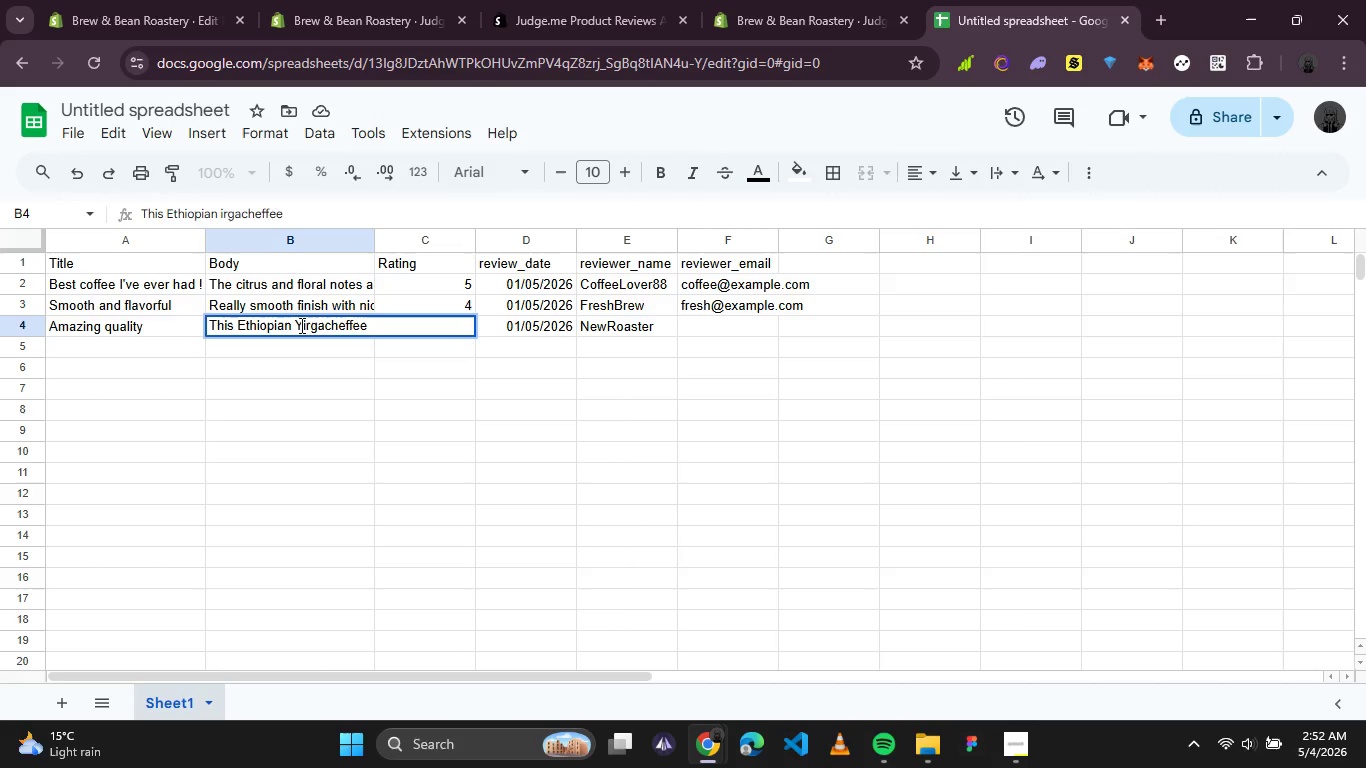 
key(CapsLock)
 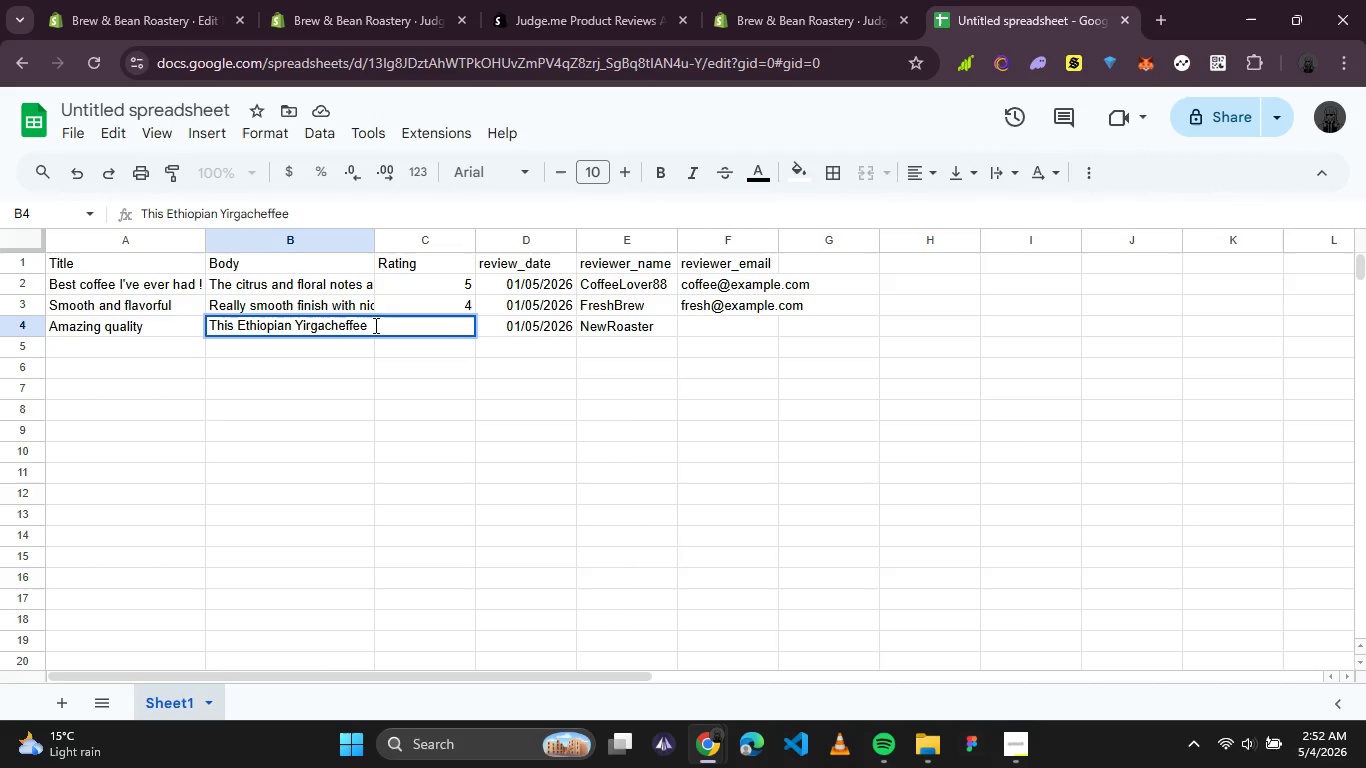 
left_click([376, 324])
 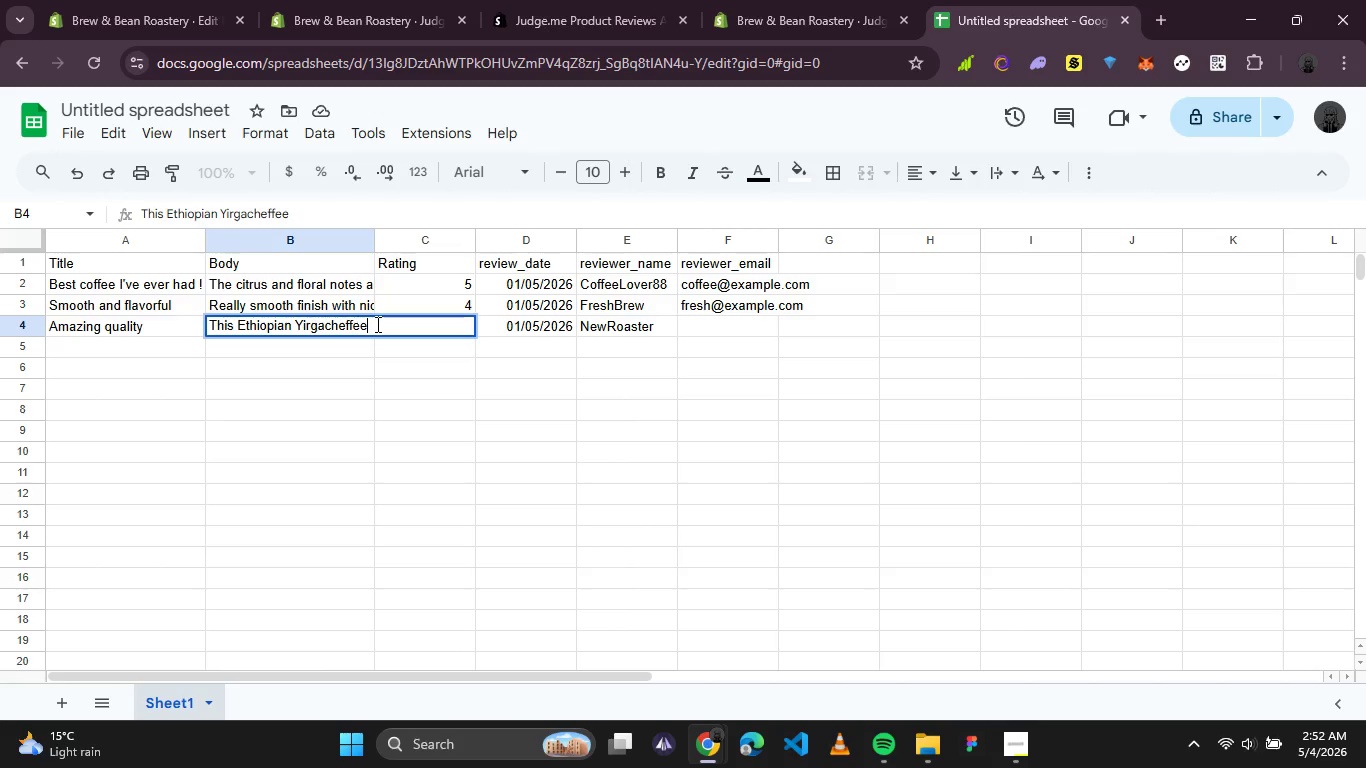 
type(c)
key(Backspace)
type( is fantastic )
 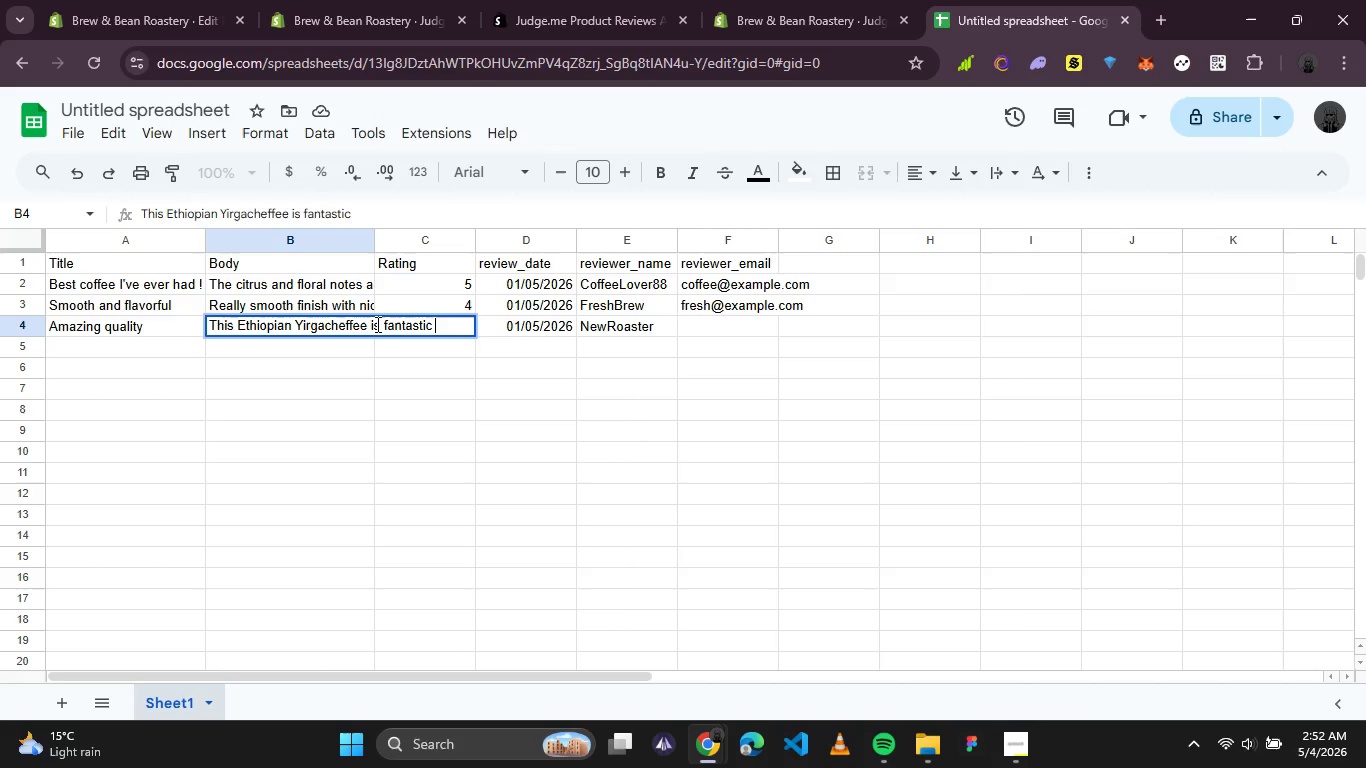 
key(Backspace)
type(. will order again)
 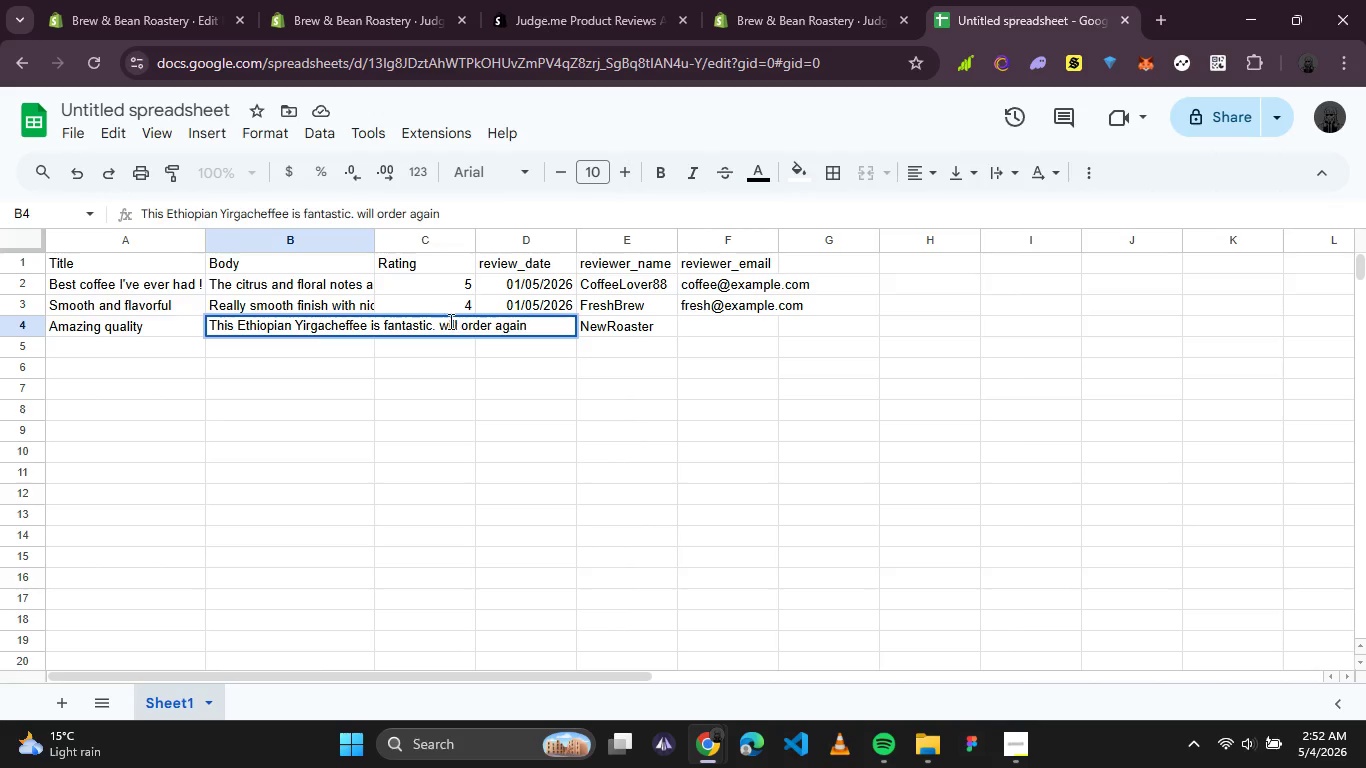 
left_click([447, 323])
 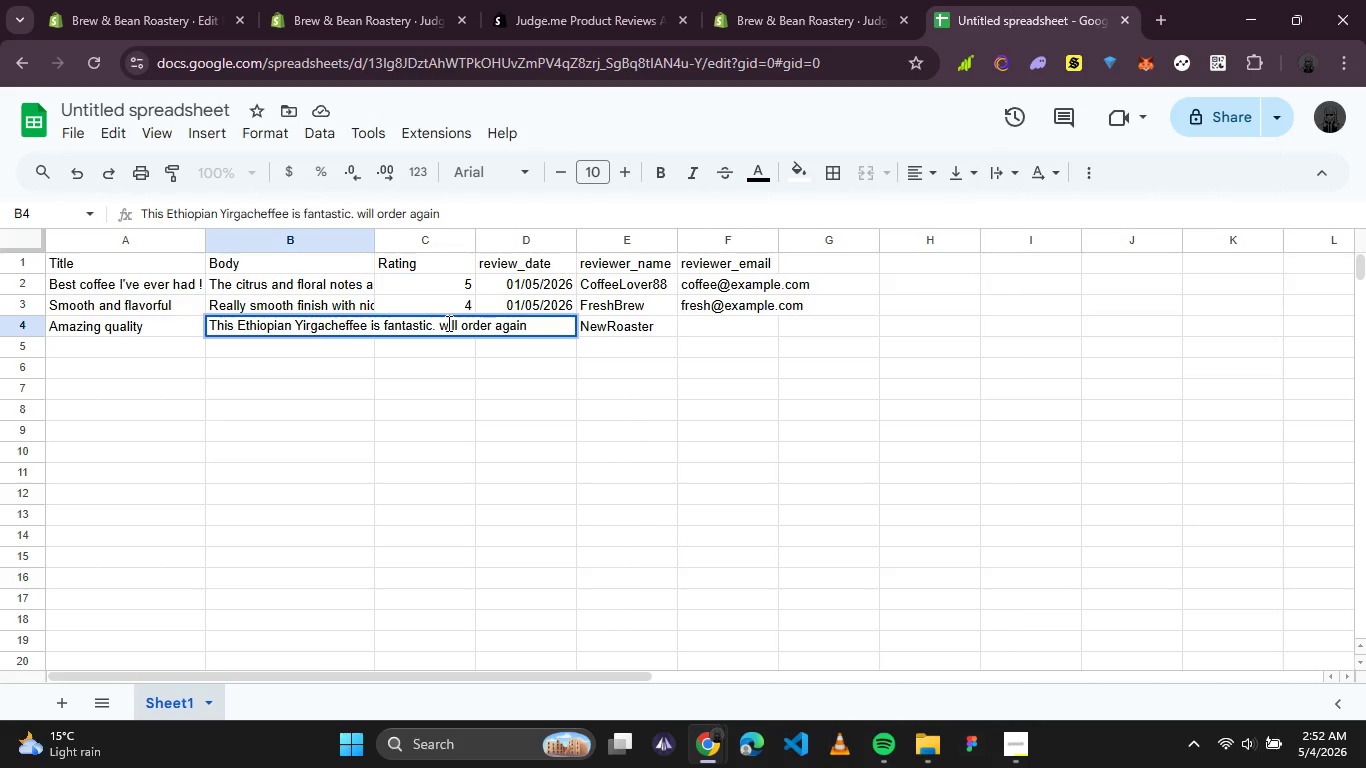 
key(Backspace)
 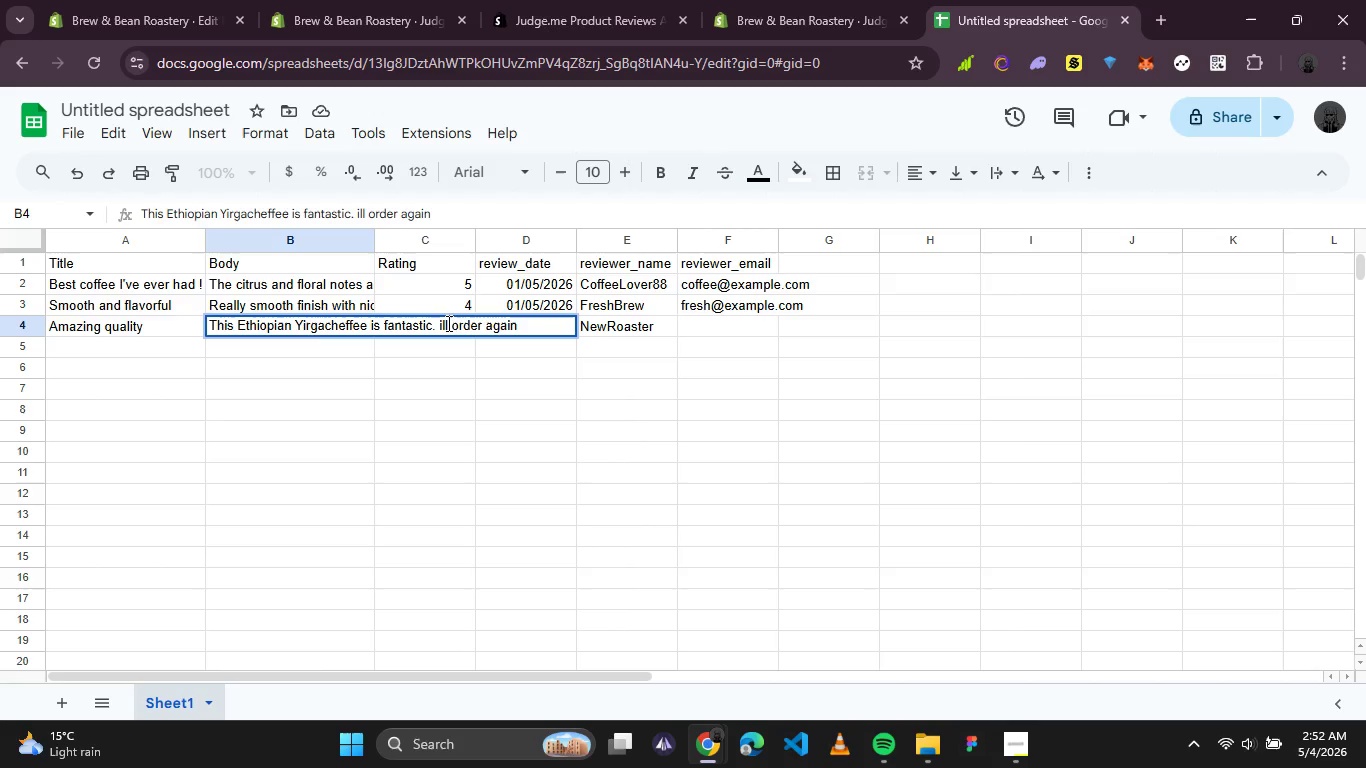 
key(CapsLock)
 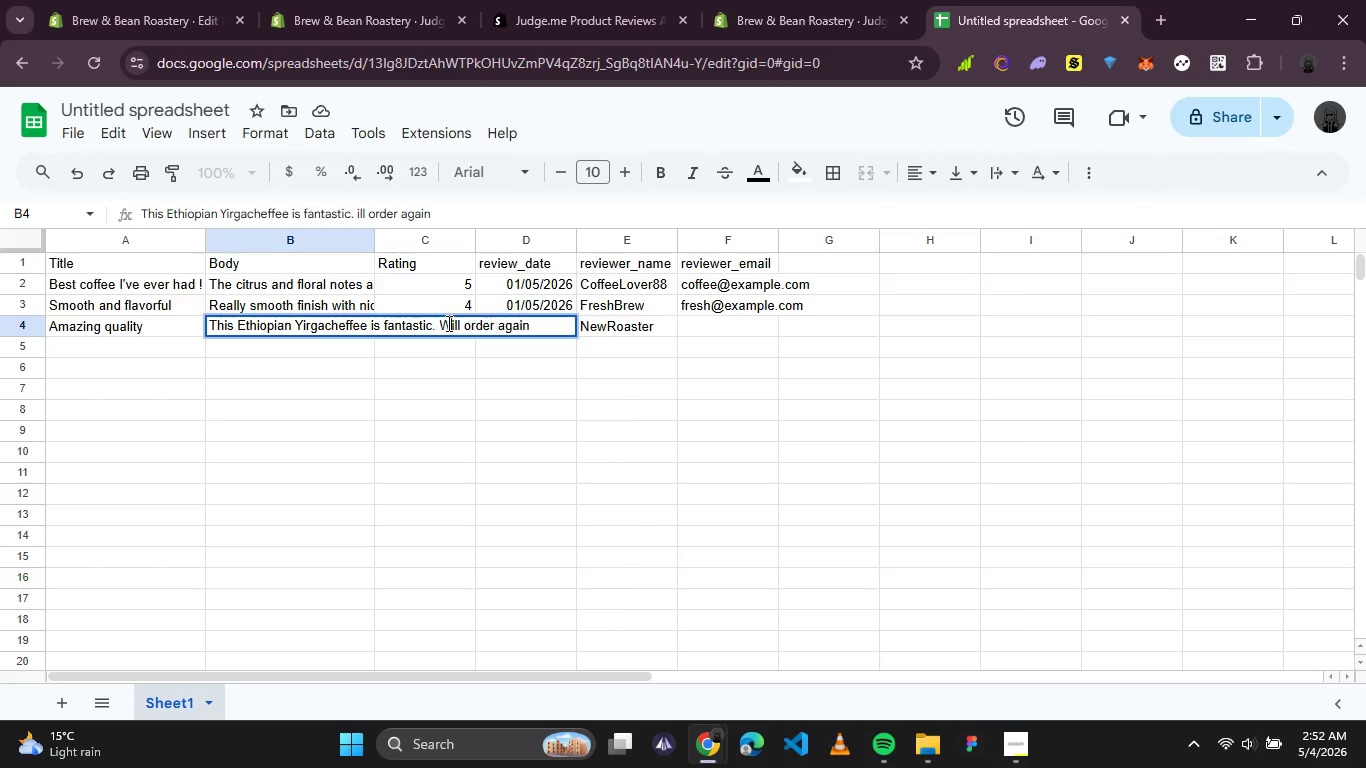 
key(W)
 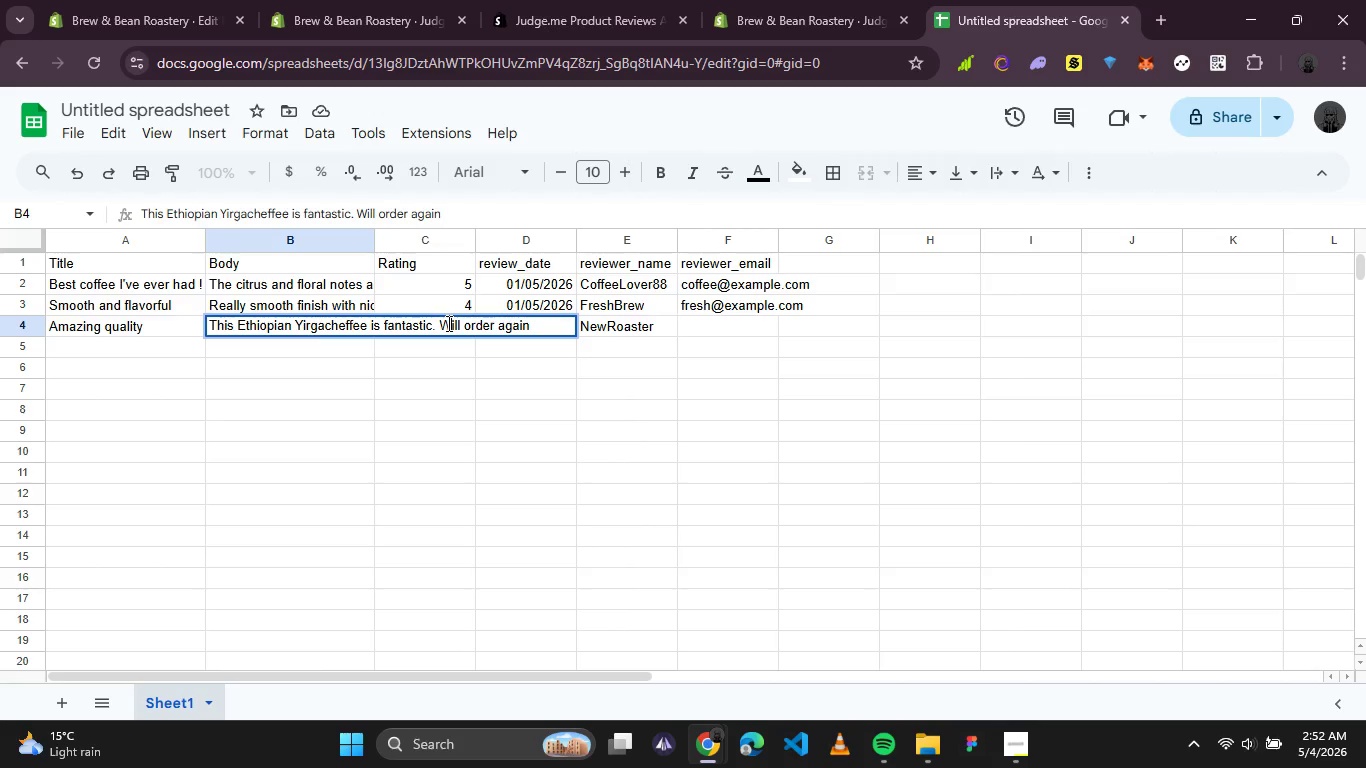 
key(CapsLock)
 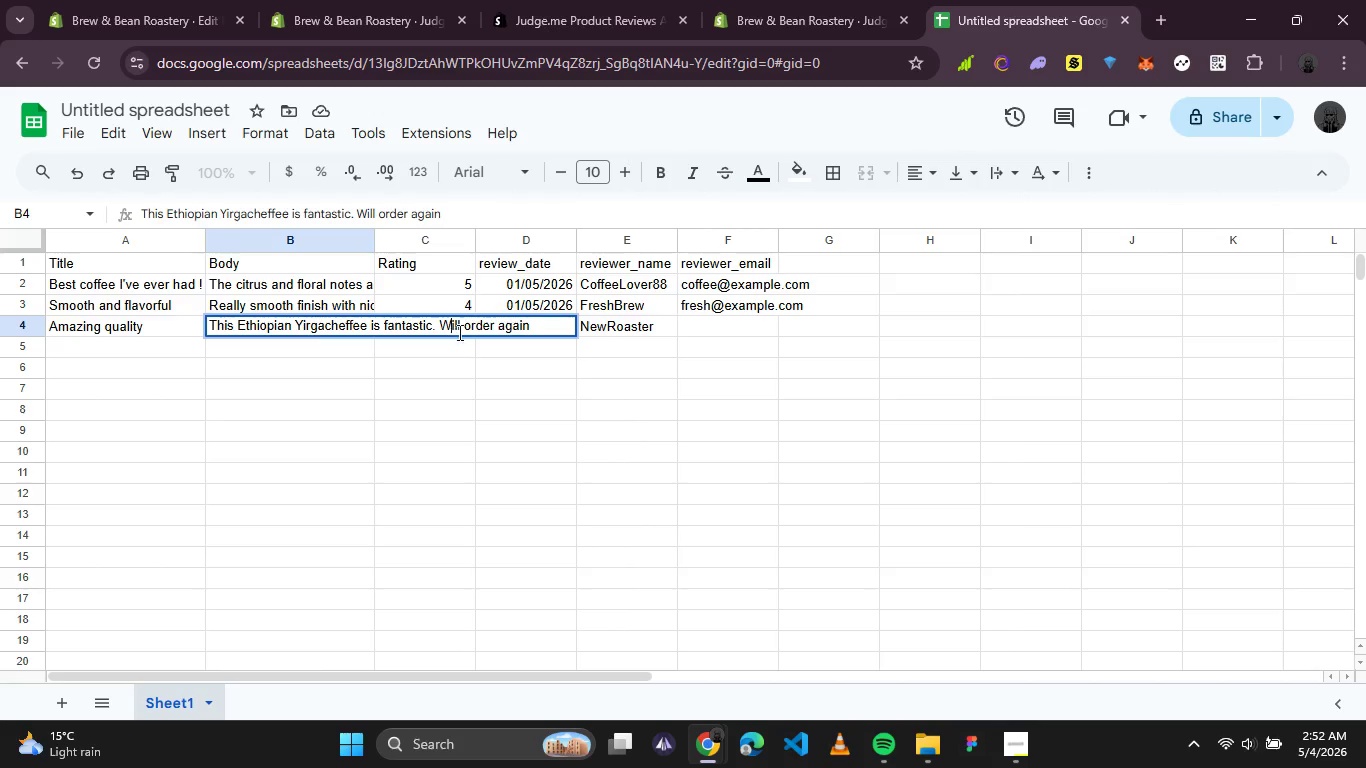 
left_click([501, 369])
 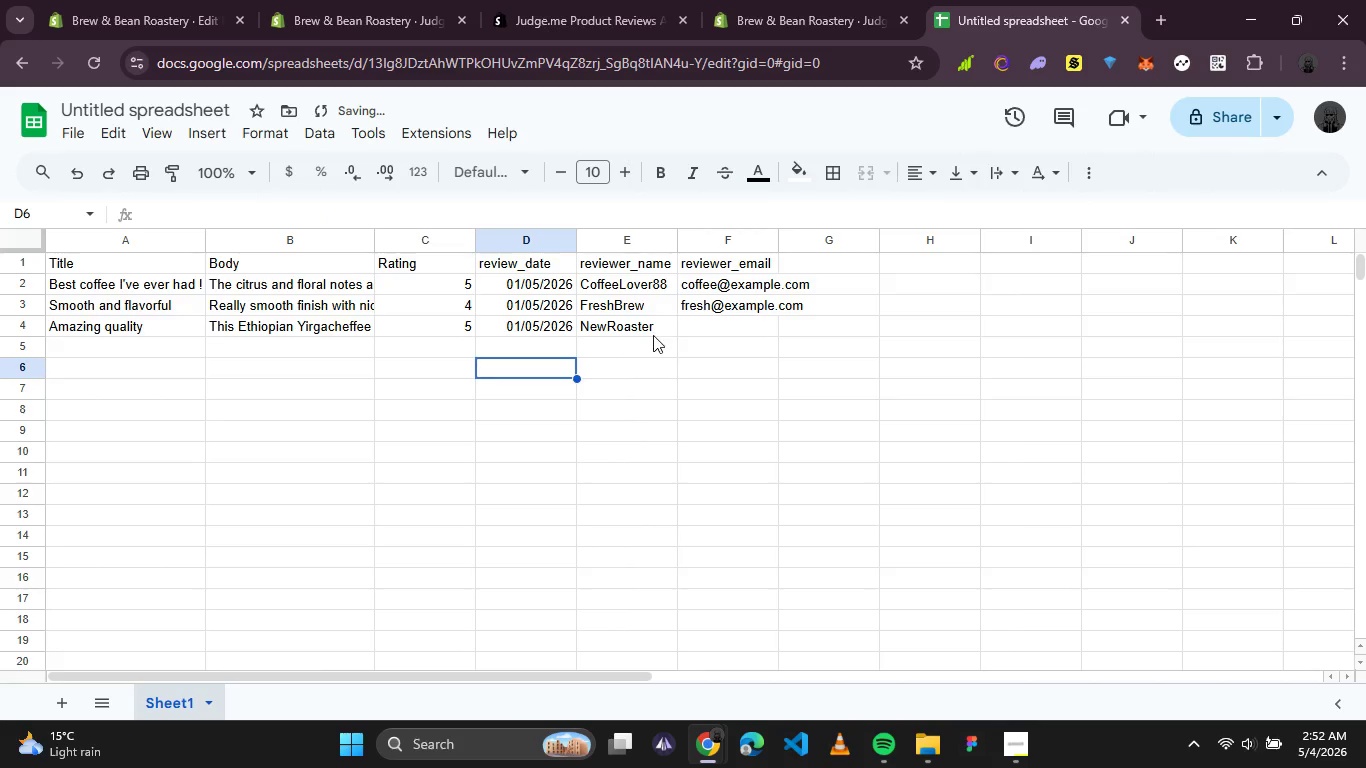 
left_click([692, 329])
 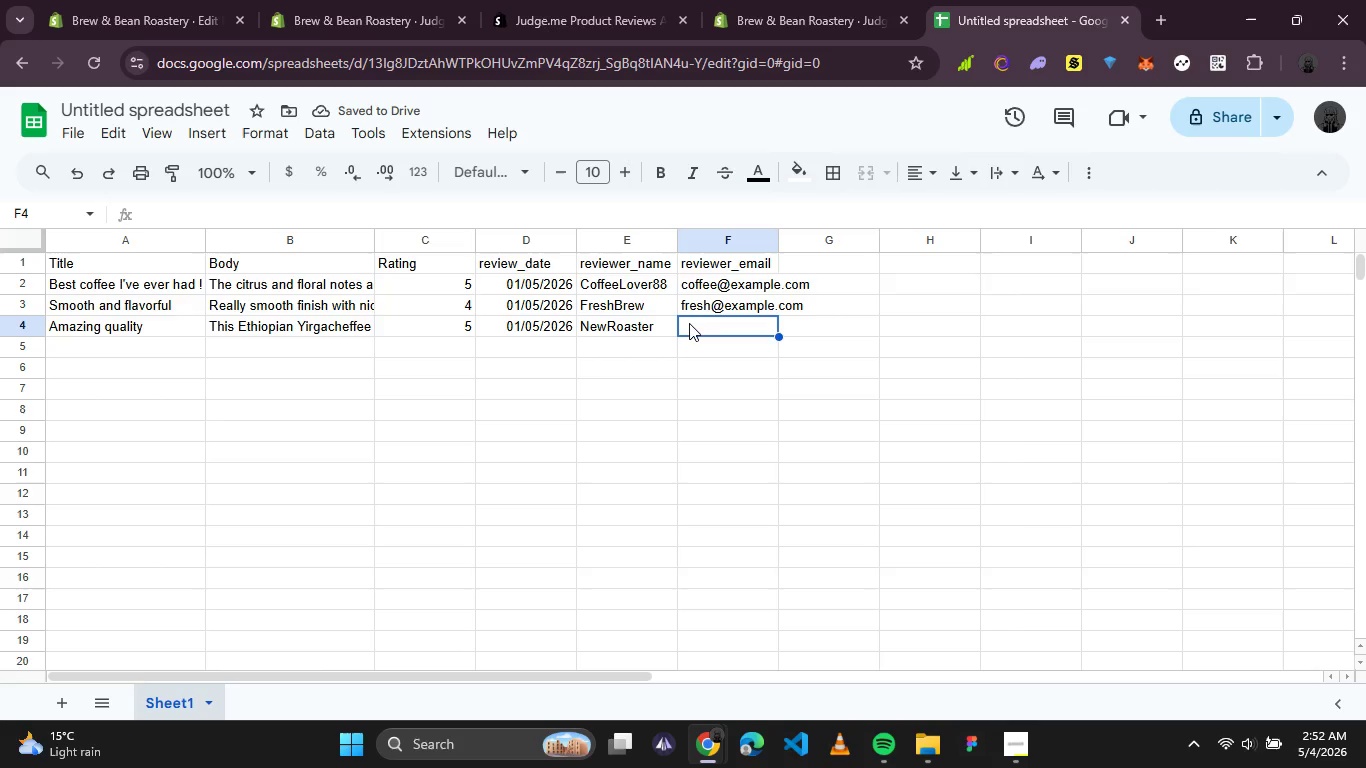 
type(new@example.com)
 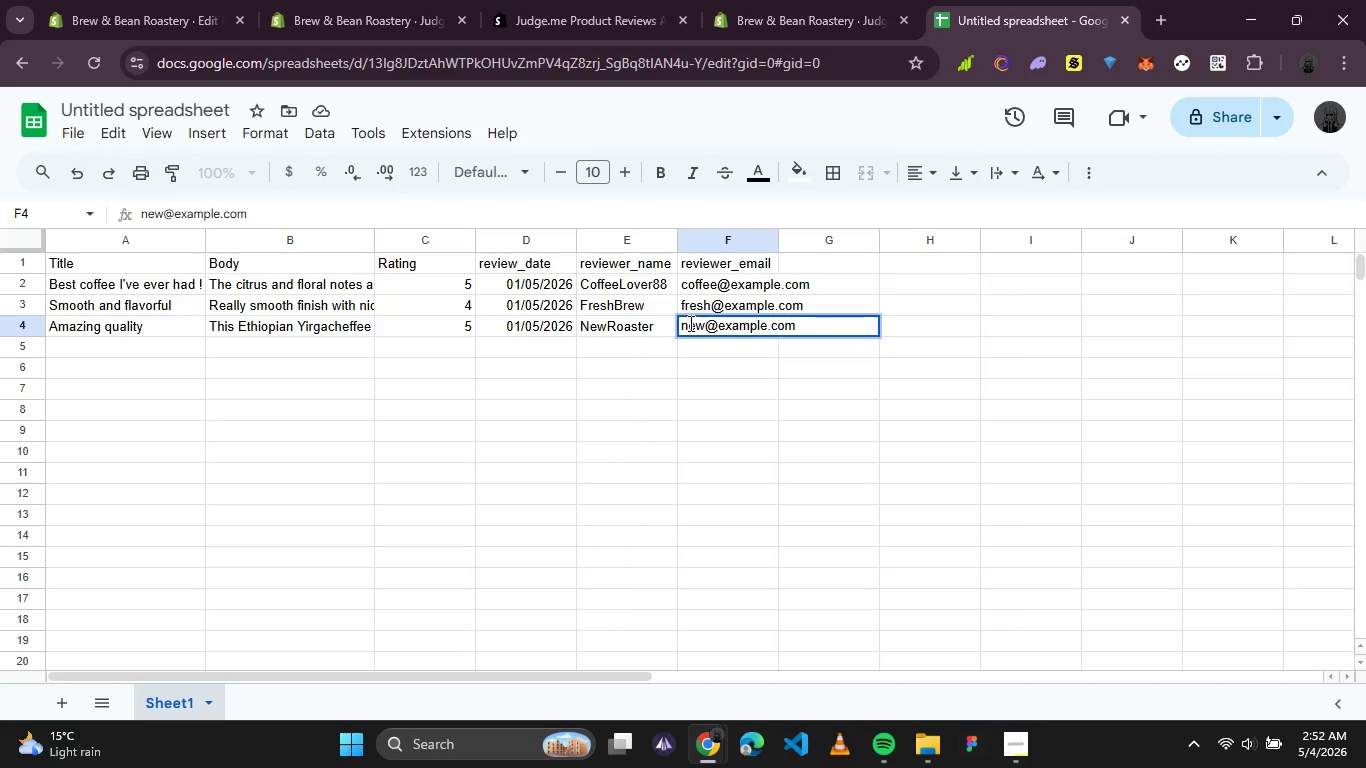 
left_click([624, 421])
 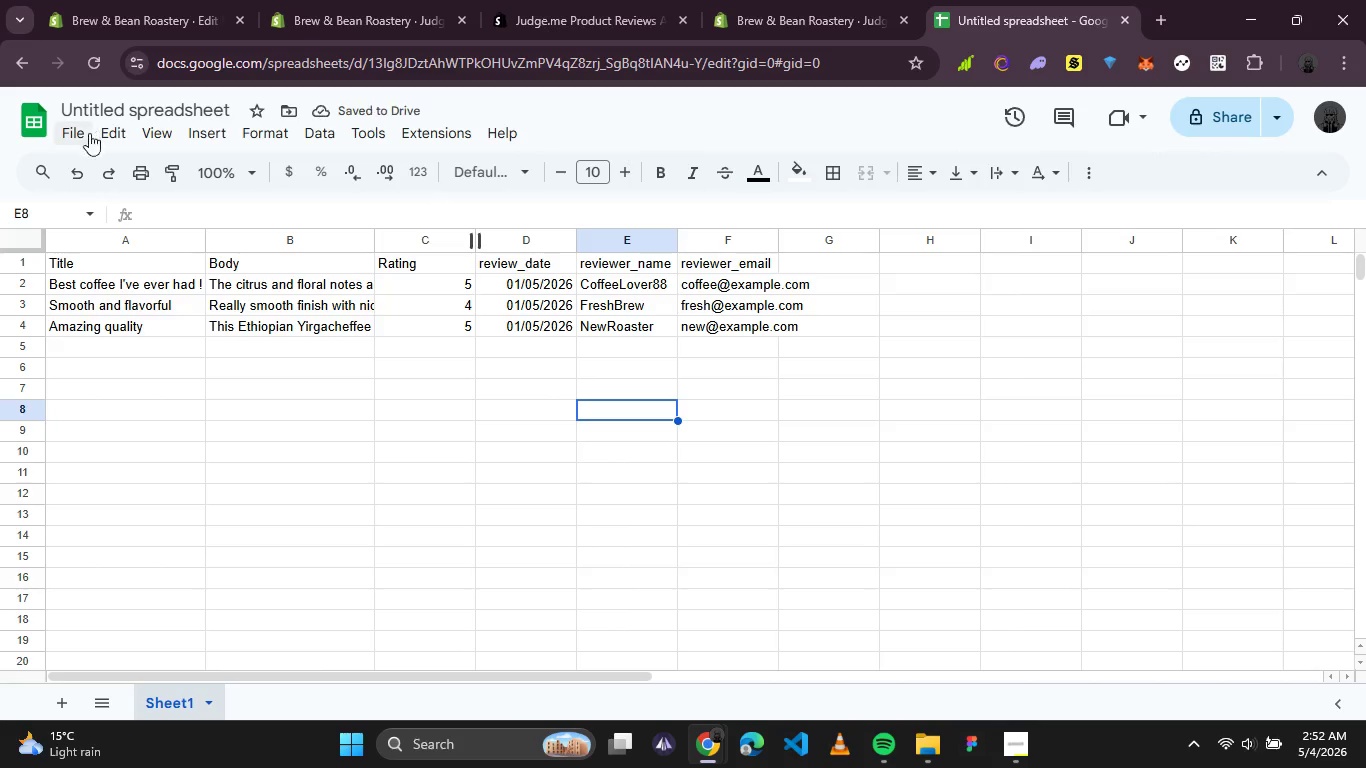 
left_click([89, 110])
 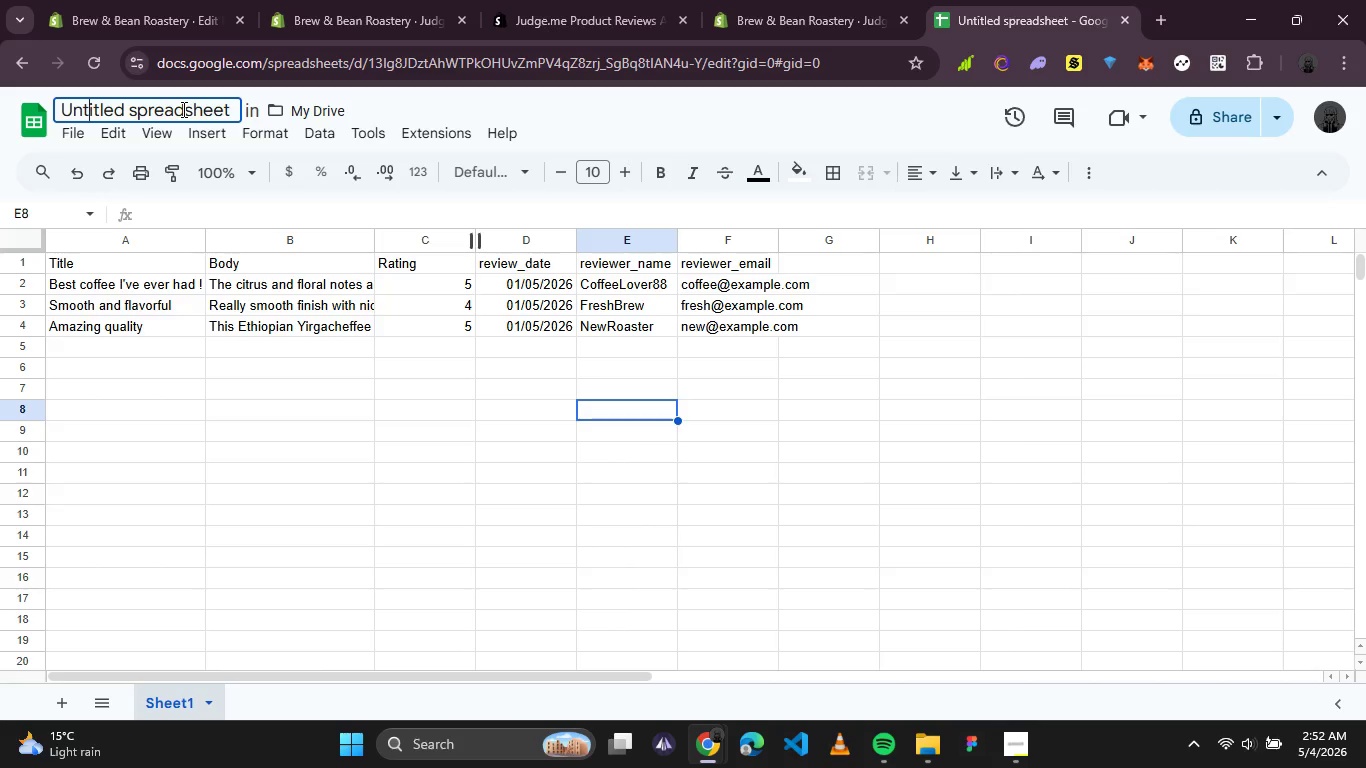 
key(Control+A)
 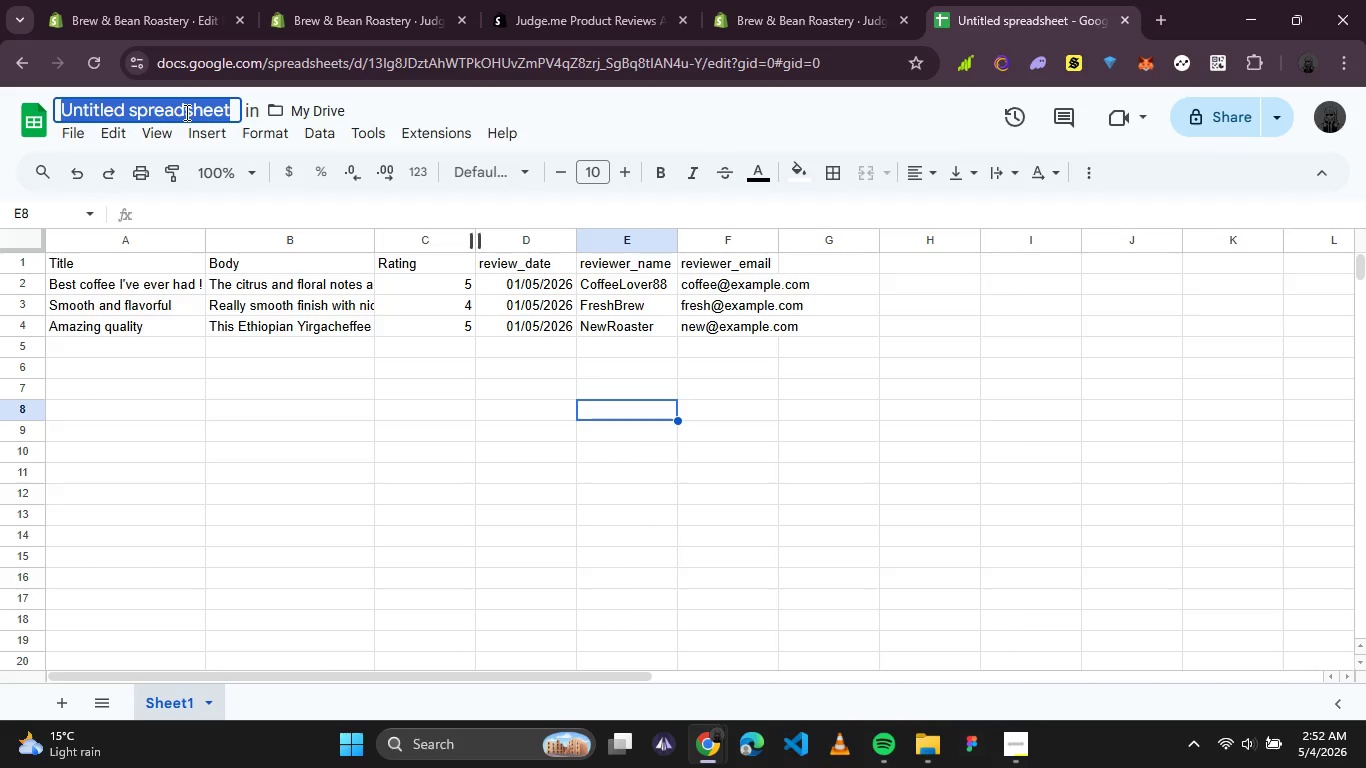 
type(Reviews)
 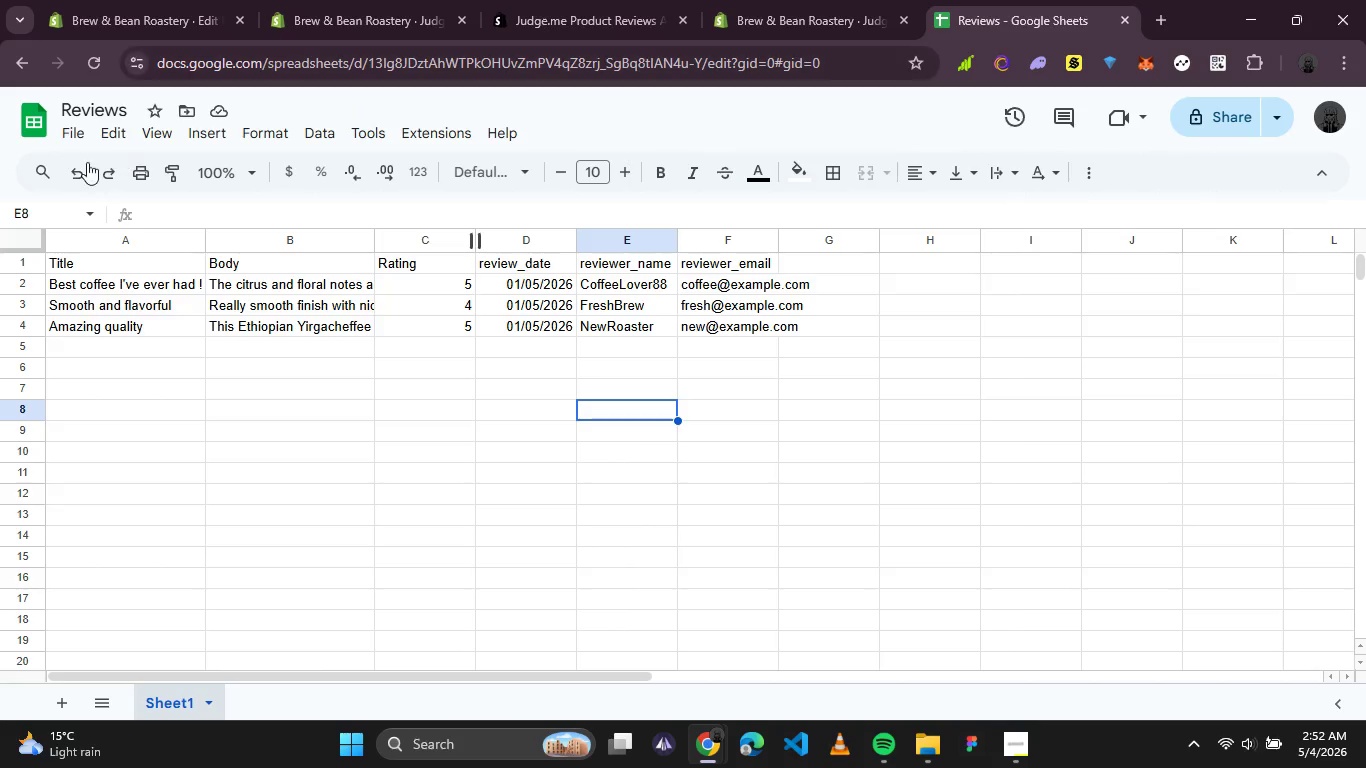 
left_click([70, 132])
 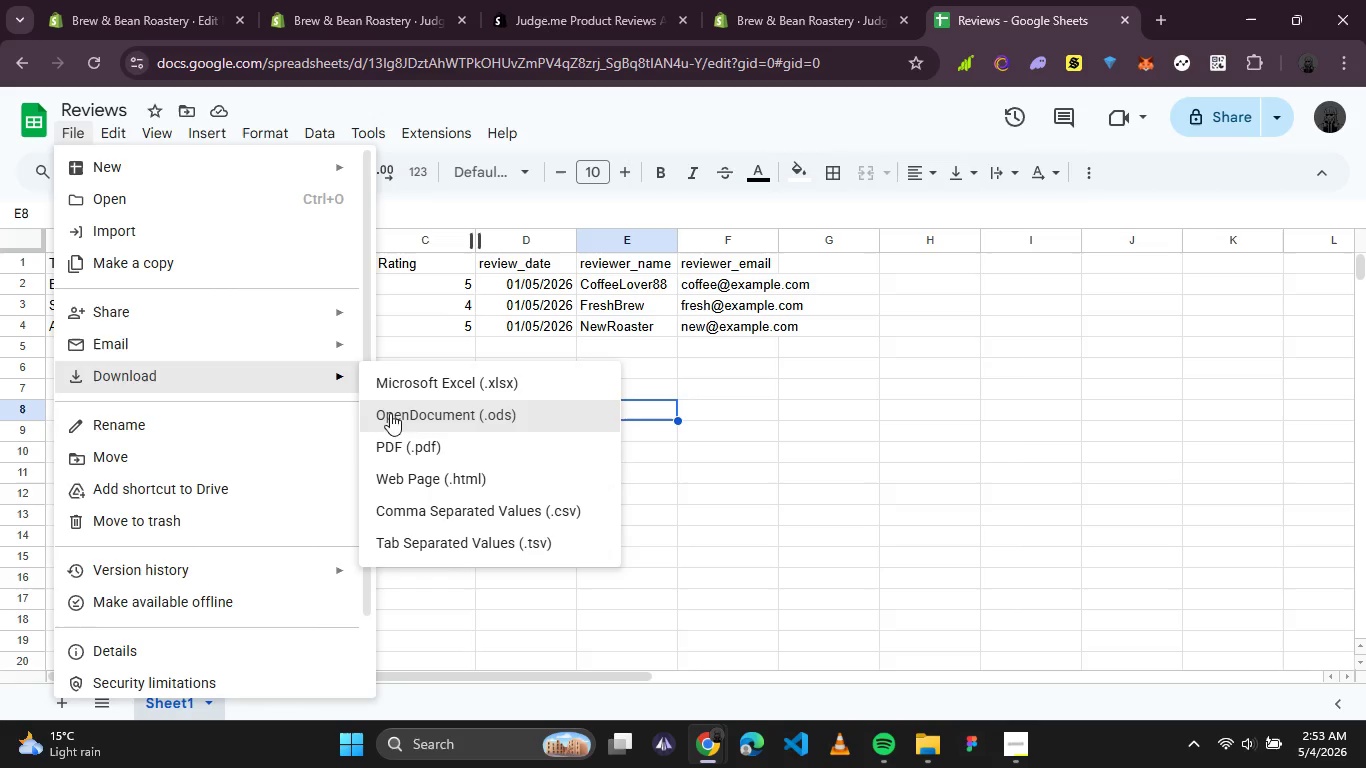 
left_click([408, 504])
 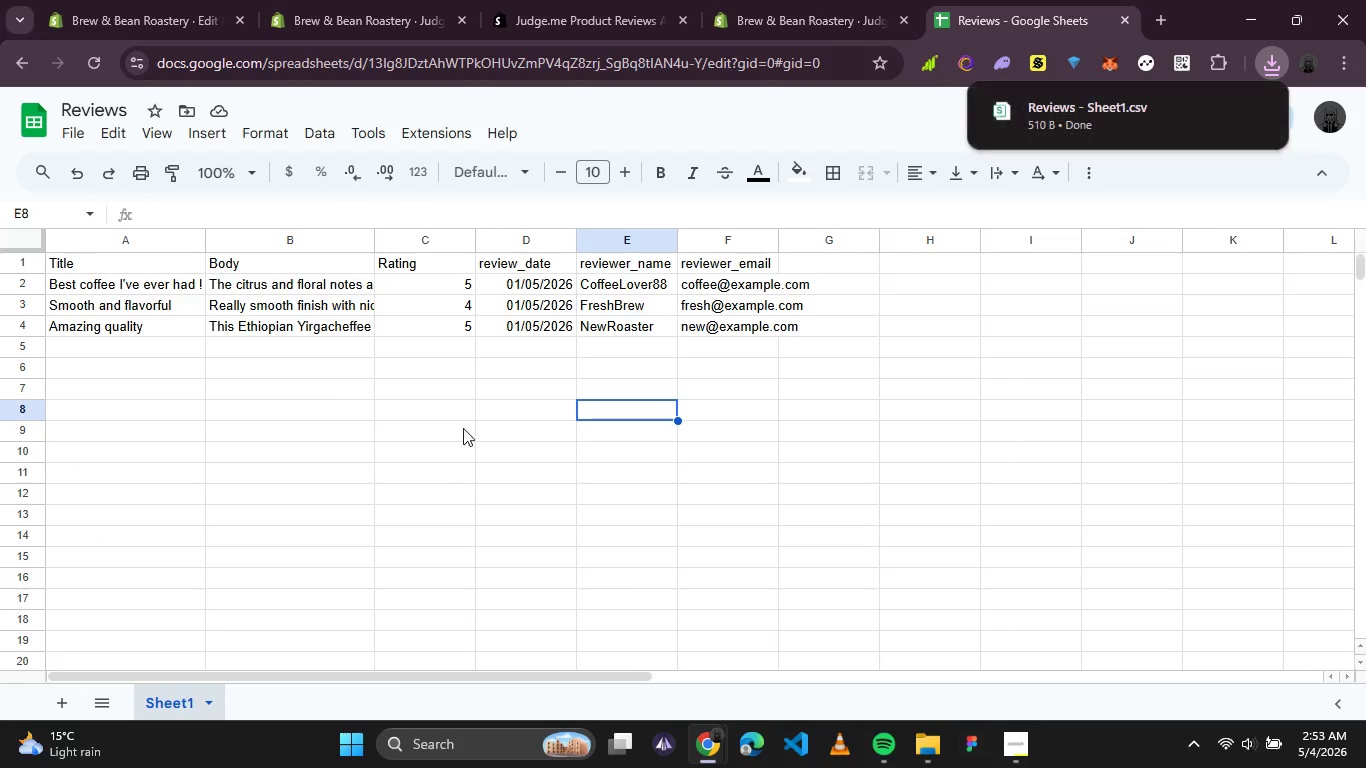 
mouse_move([266, 0])
 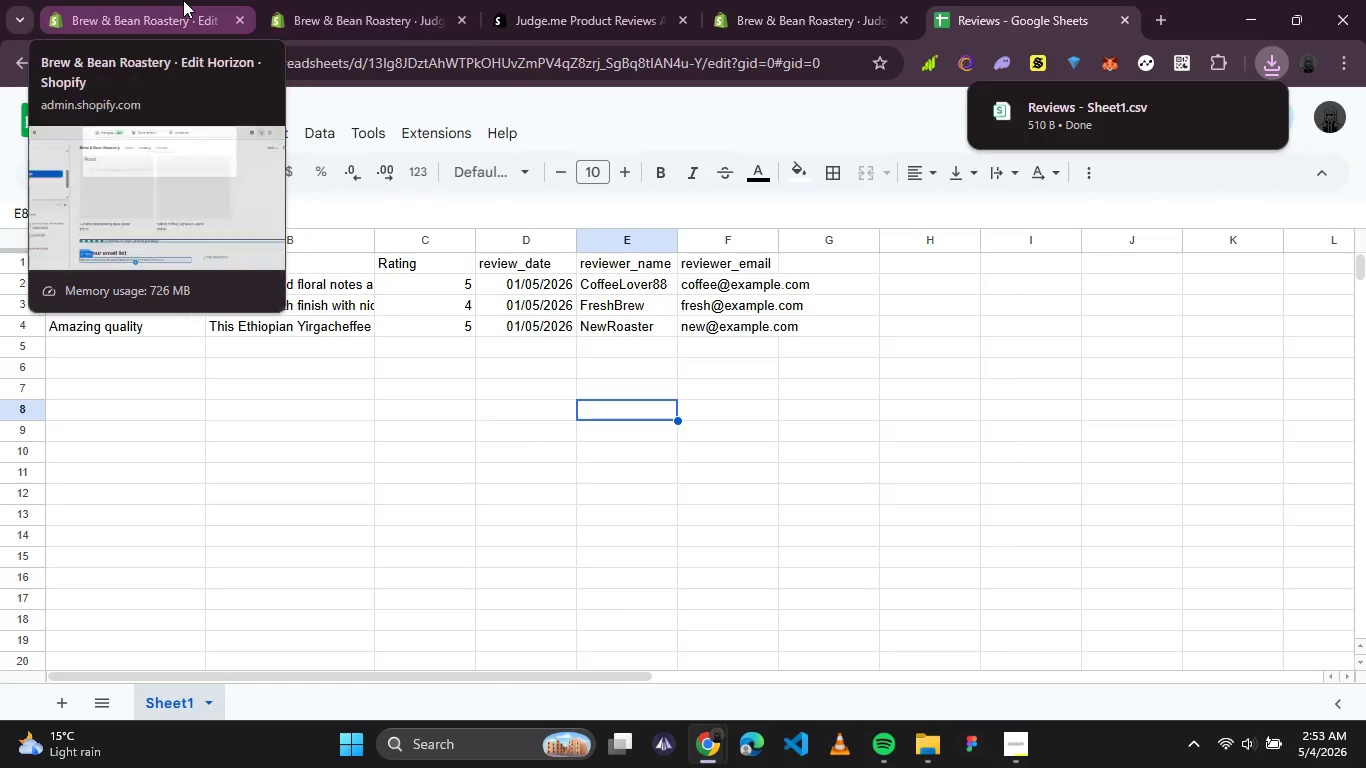 
left_click([183, 0])
 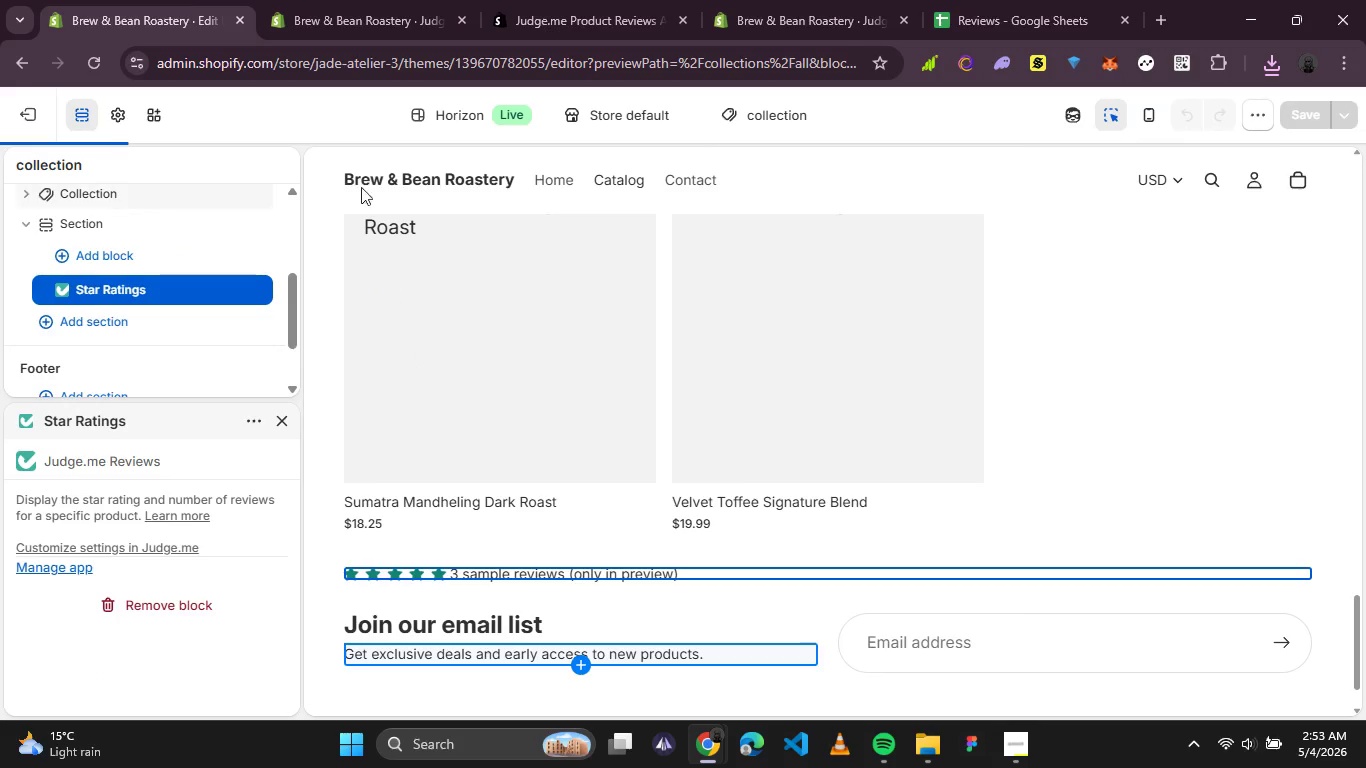 
left_click([330, 0])
 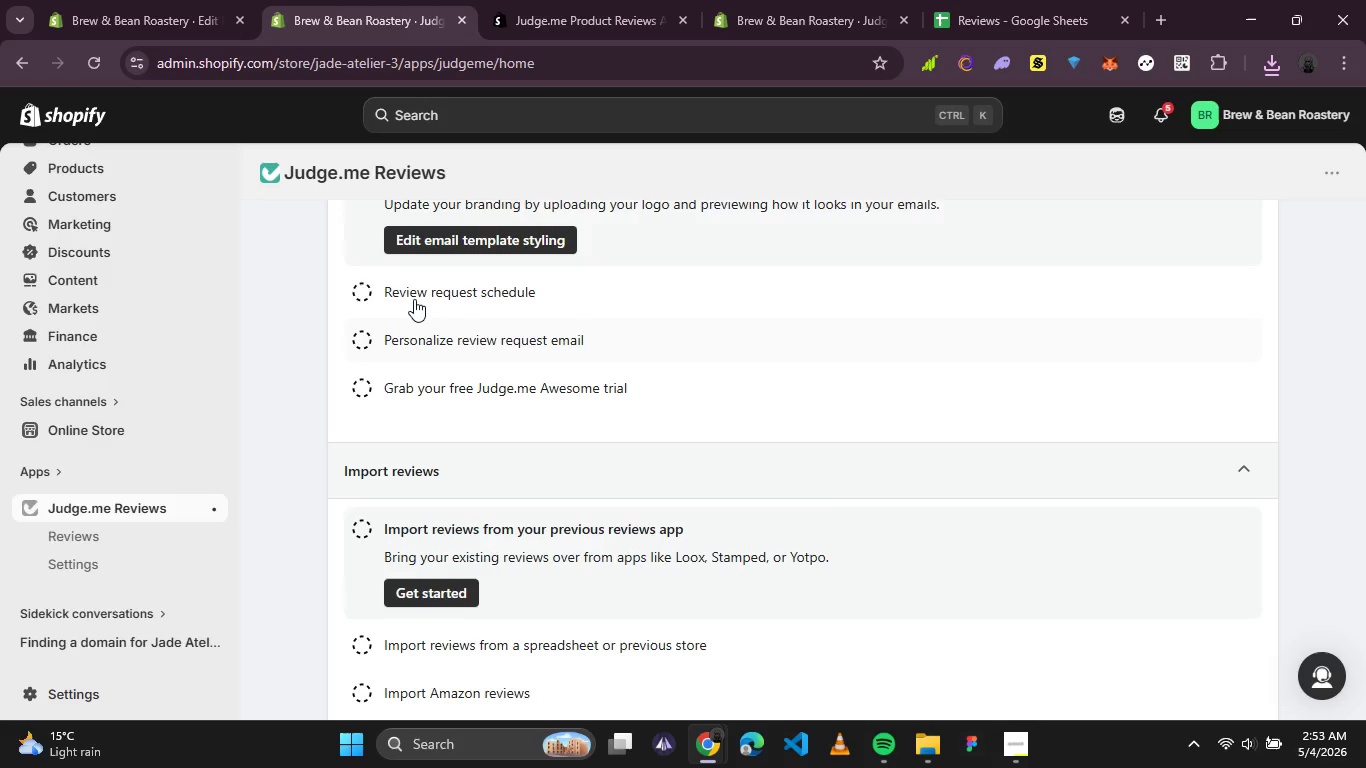 
scroll: coordinate [414, 298], scroll_direction: up, amount: 2.0
 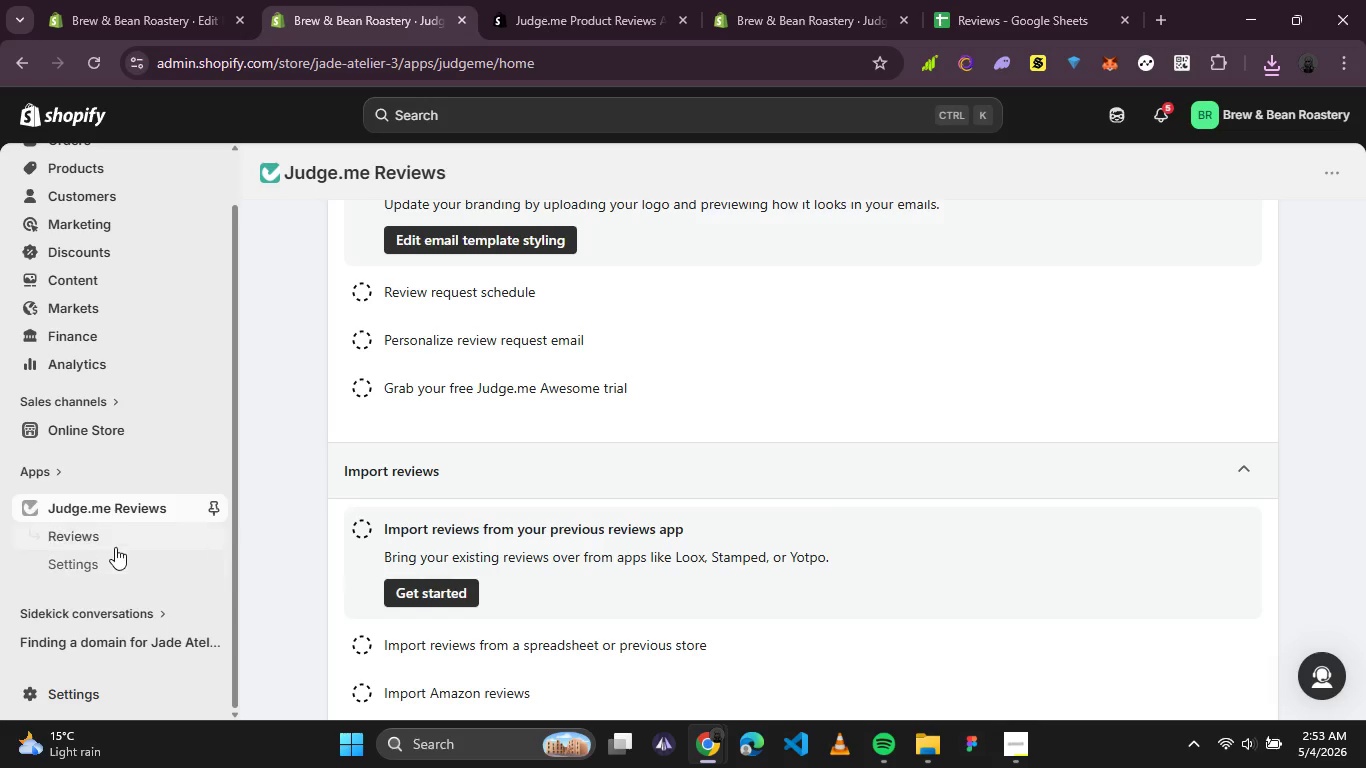 
left_click([112, 541])
 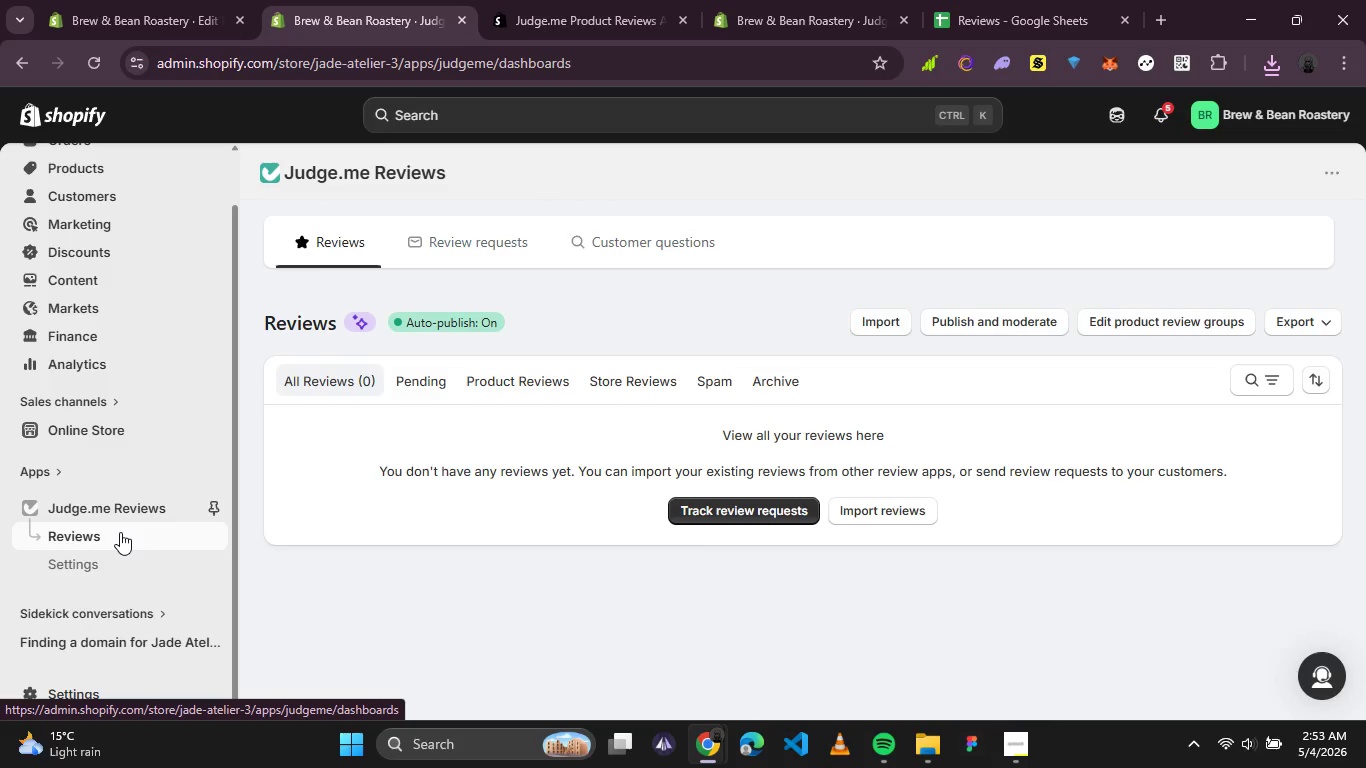 
wait(17.45)
 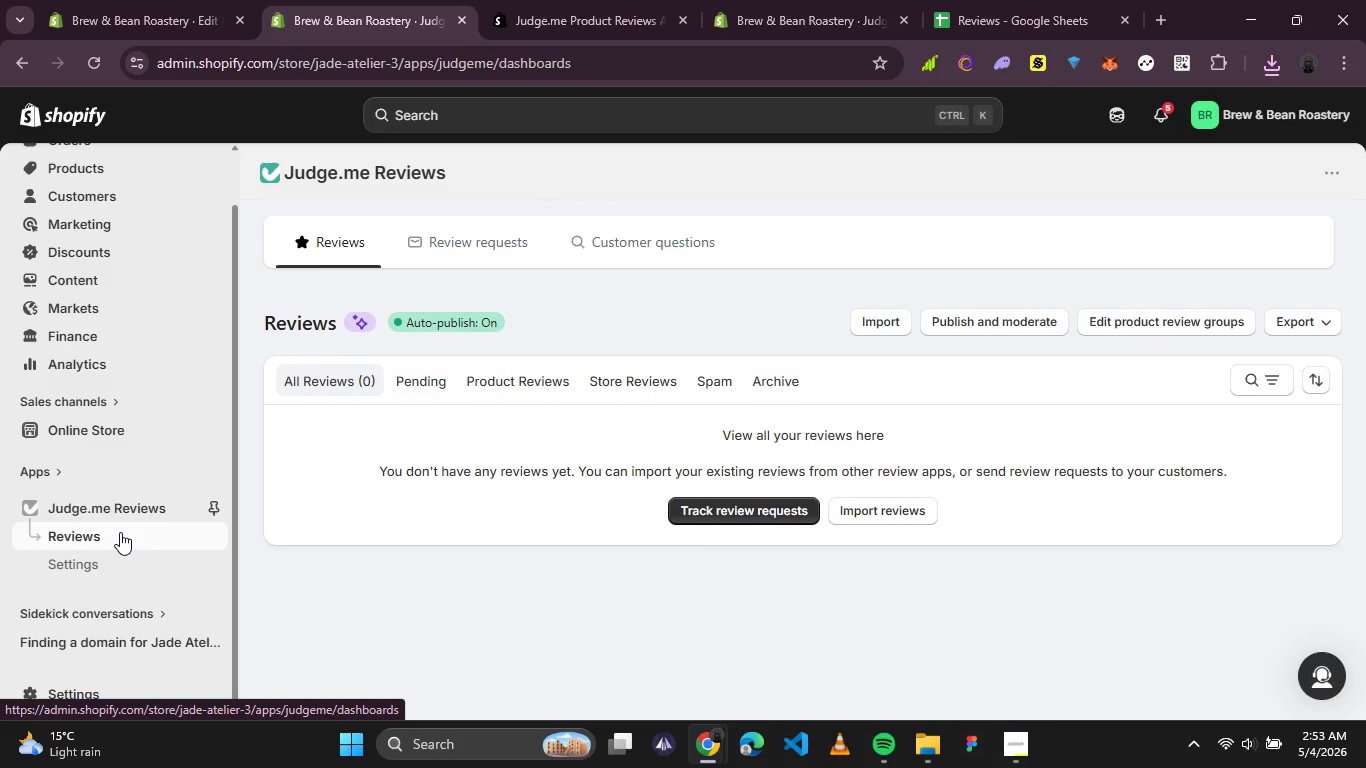 
left_click([881, 317])
 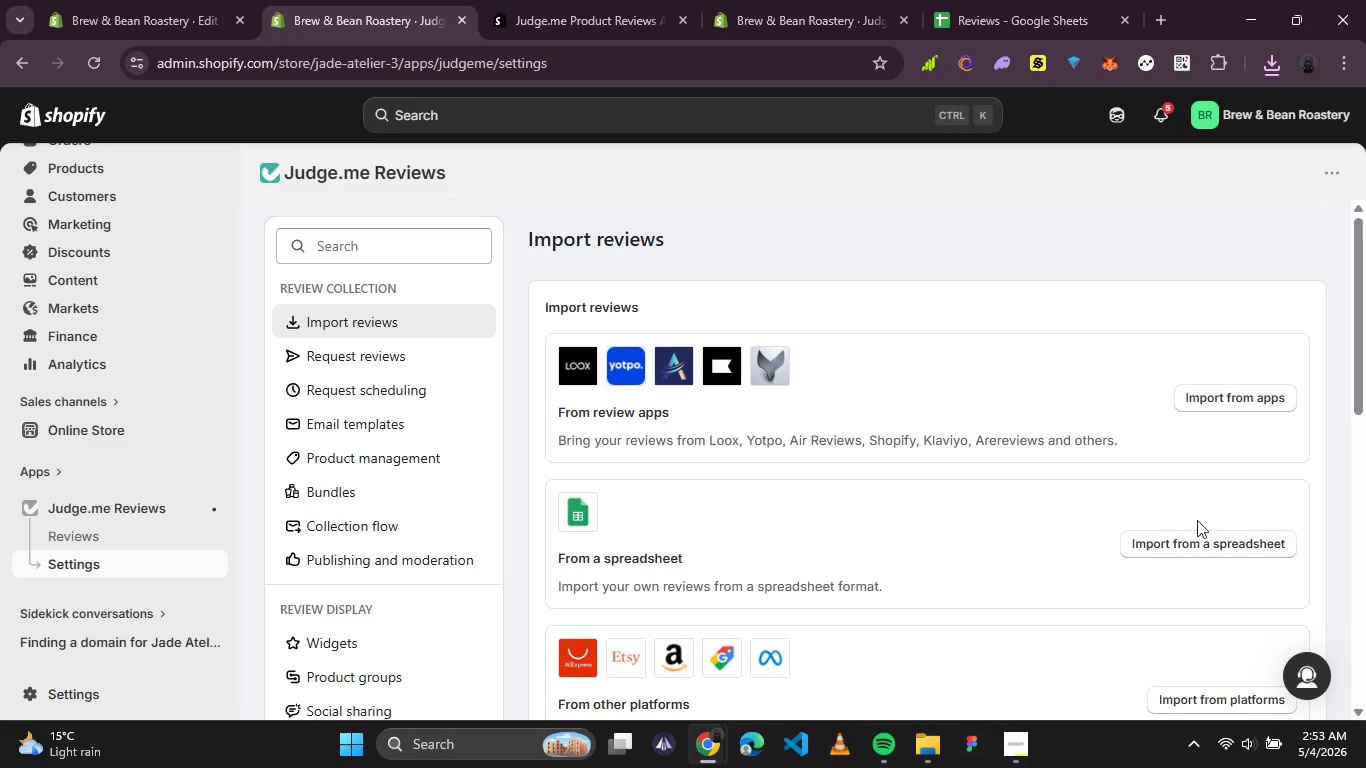 
left_click([1200, 546])
 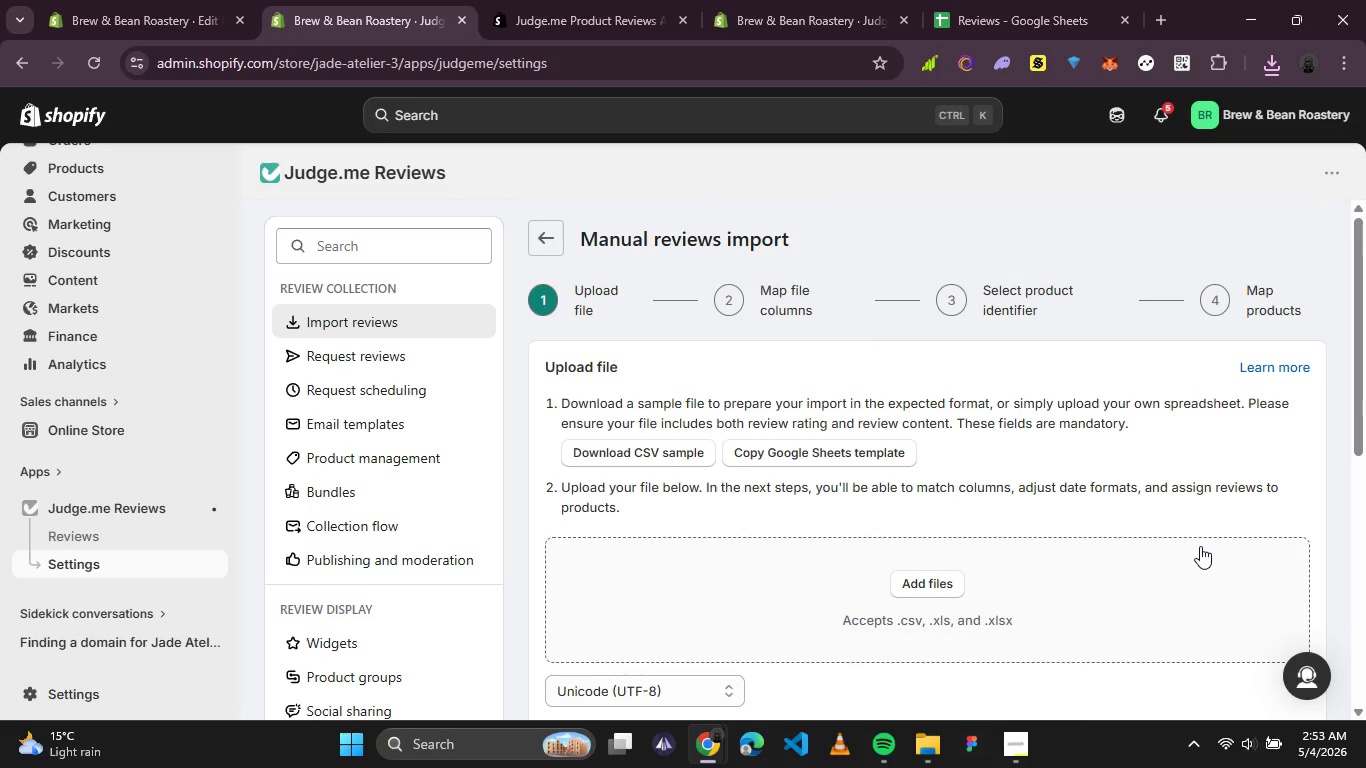 
wait(10.94)
 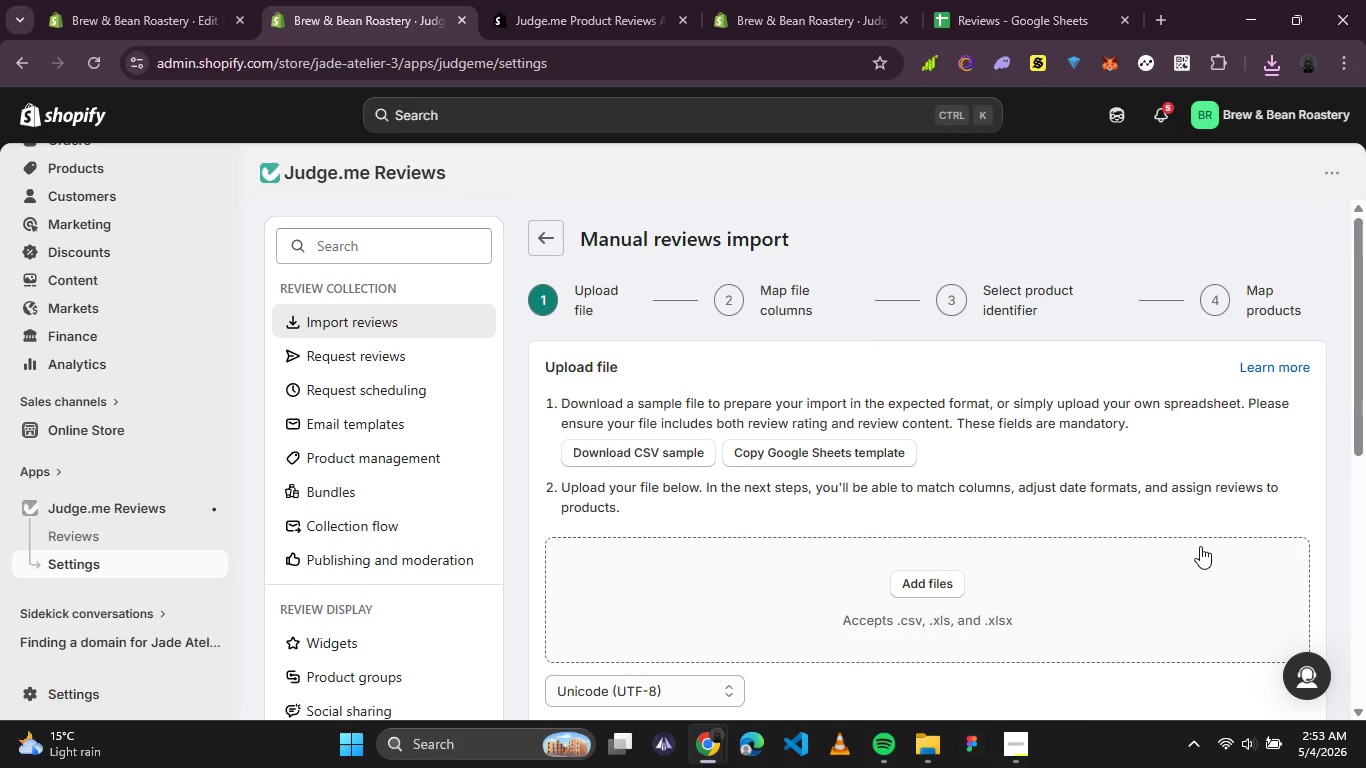 
left_click([923, 587])
 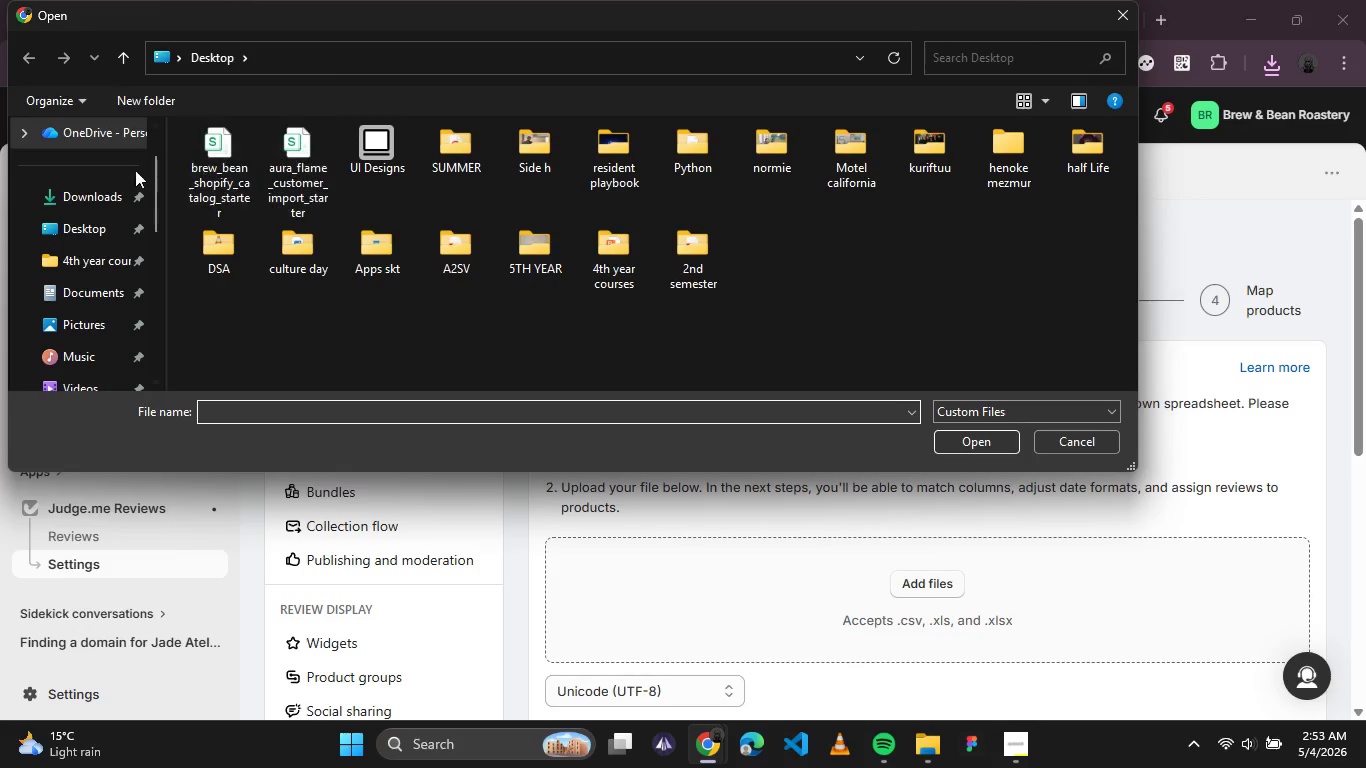 
left_click([116, 194])
 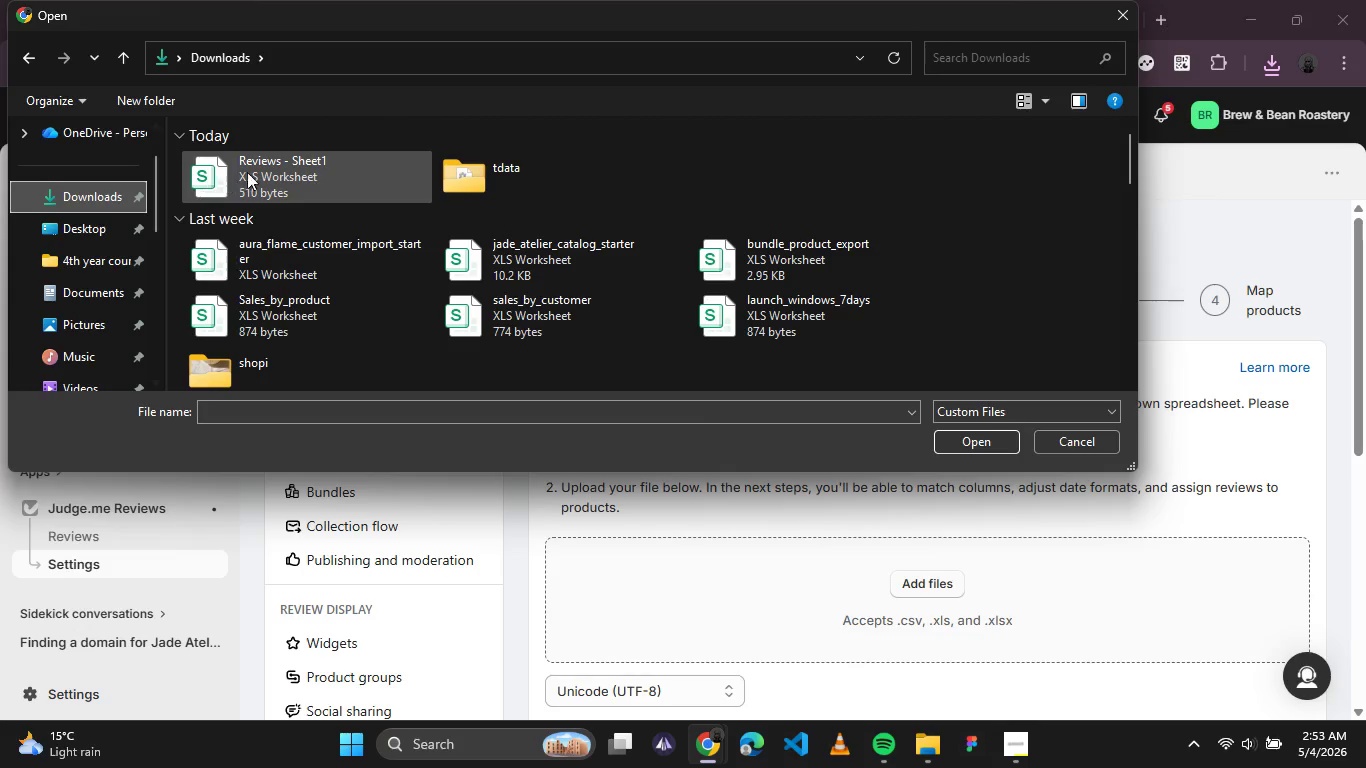 
double_click([265, 170])
 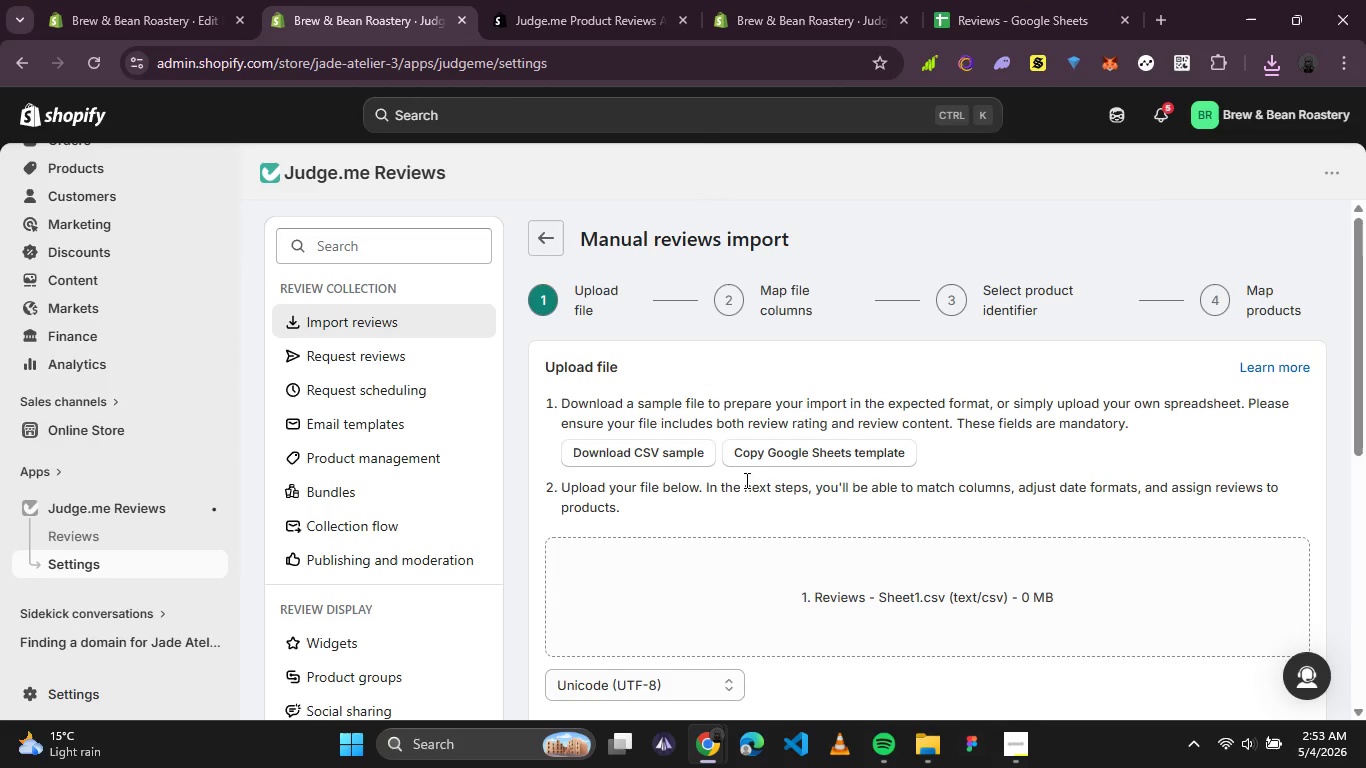 
scroll: coordinate [758, 453], scroll_direction: down, amount: 1.0
 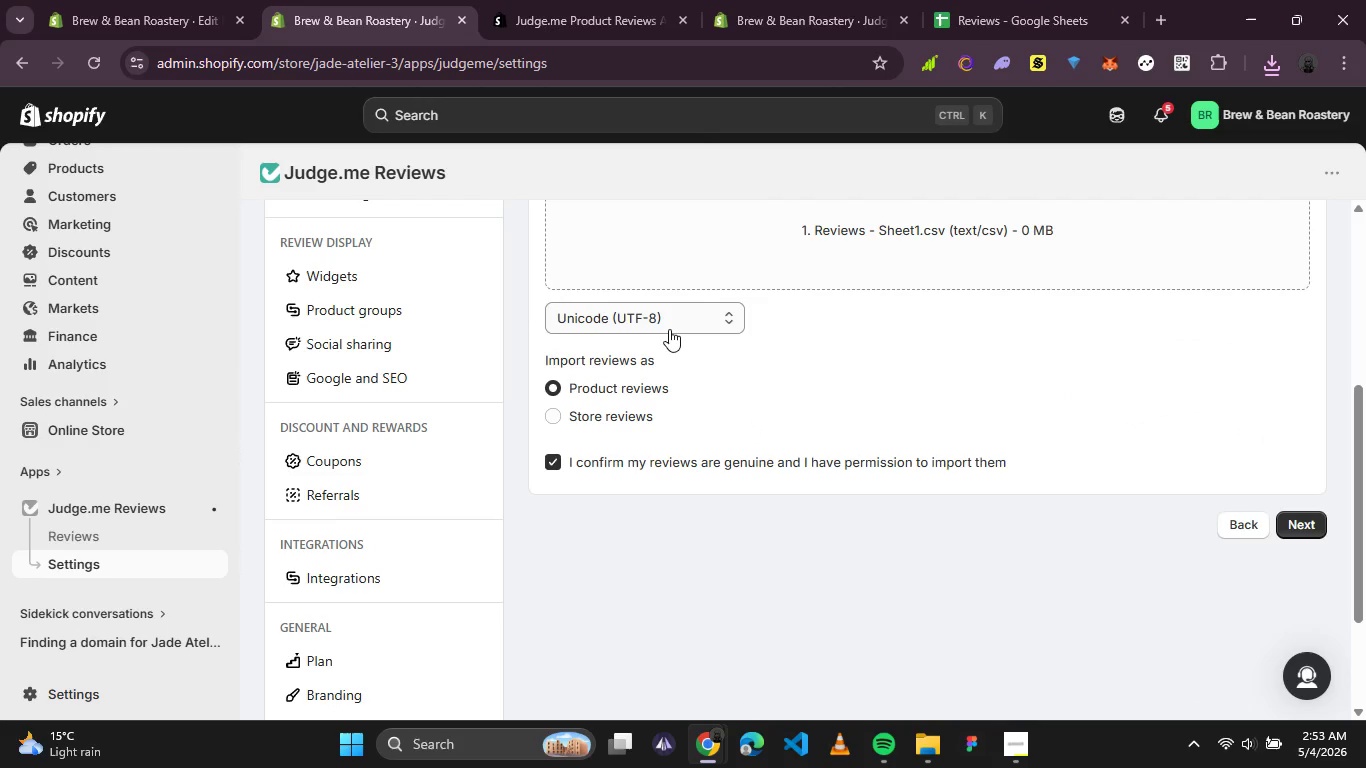 
wait(11.89)
 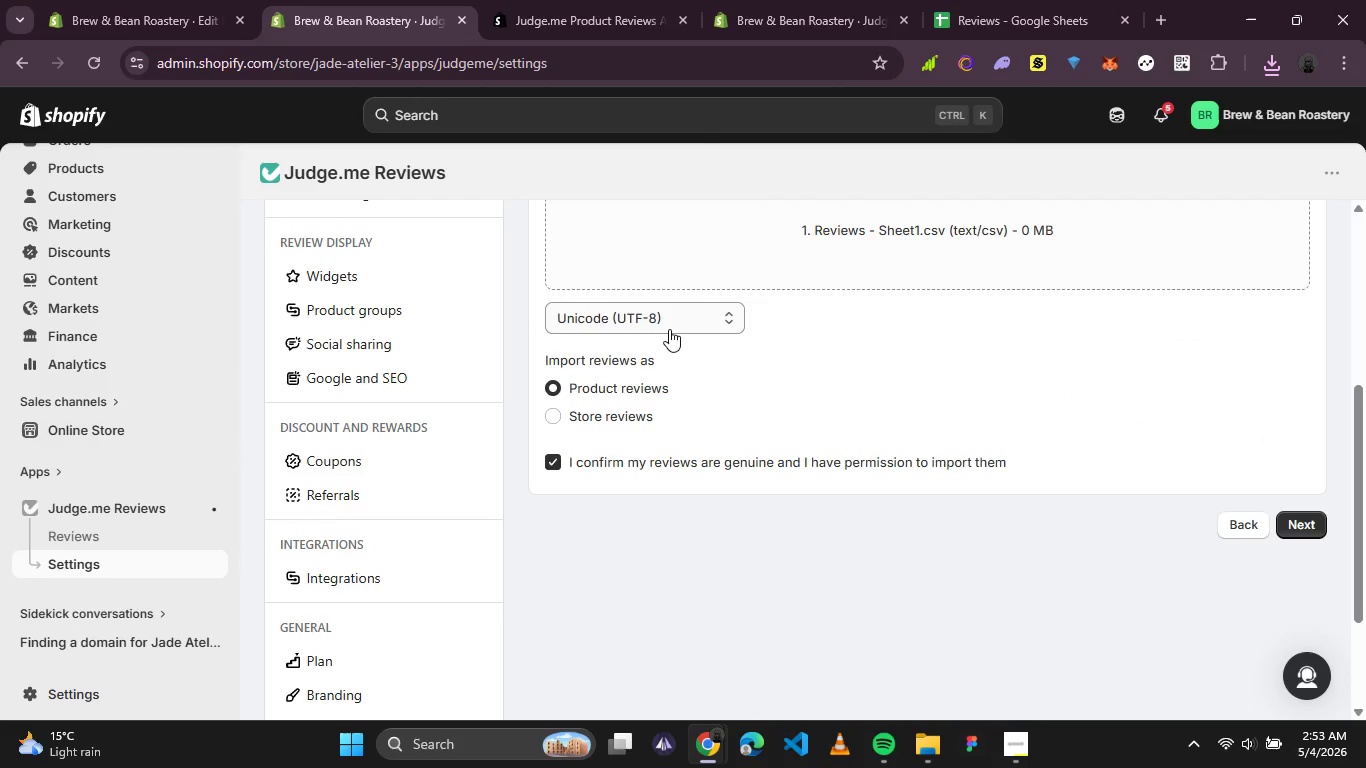 
left_click([1295, 534])
 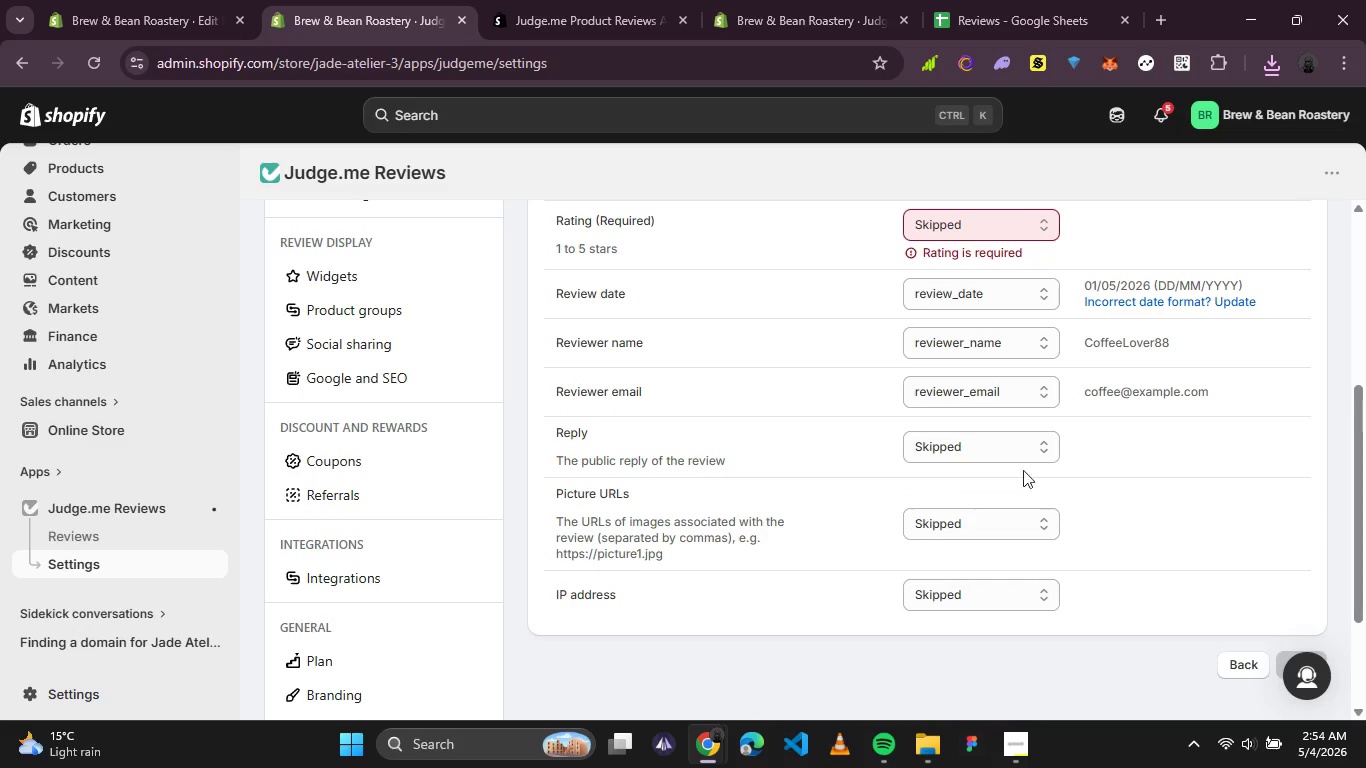 
scroll: coordinate [745, 399], scroll_direction: up, amount: 2.0
 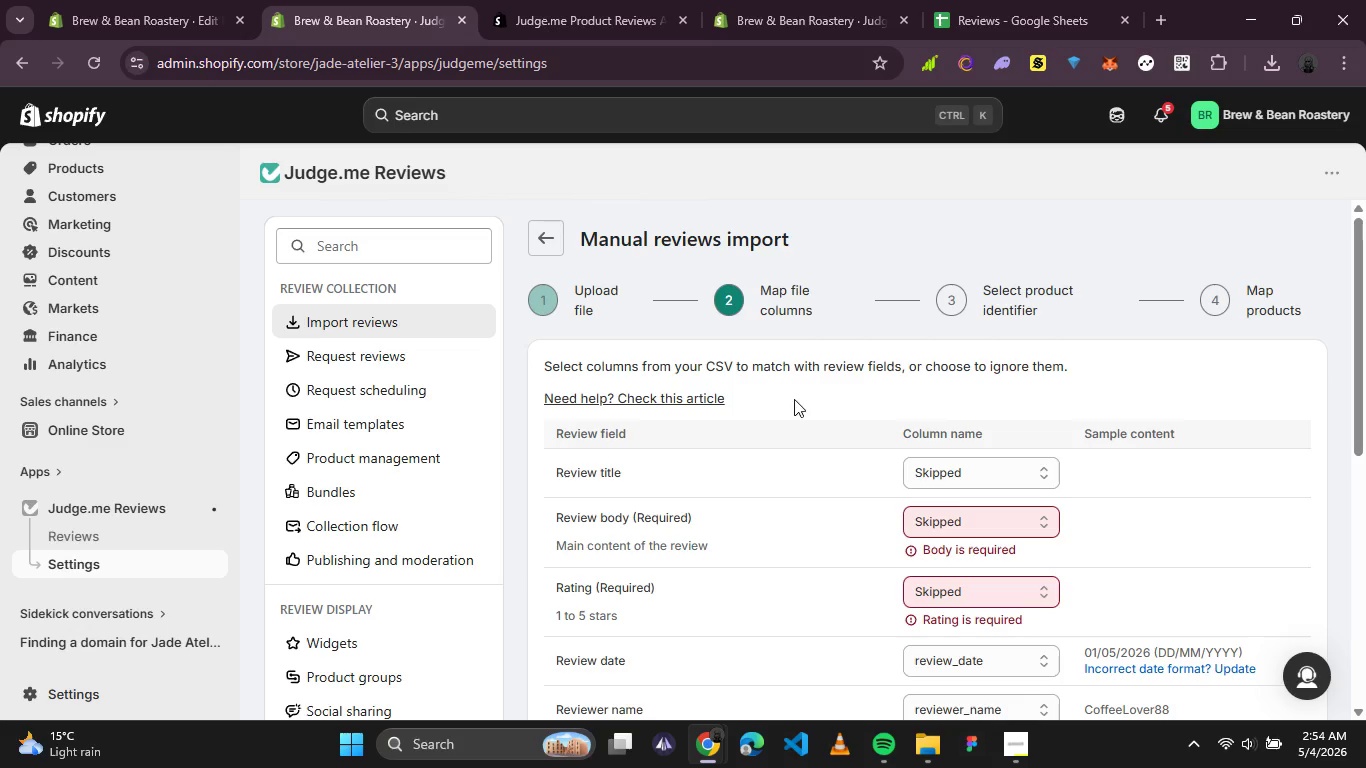 
wait(11.6)
 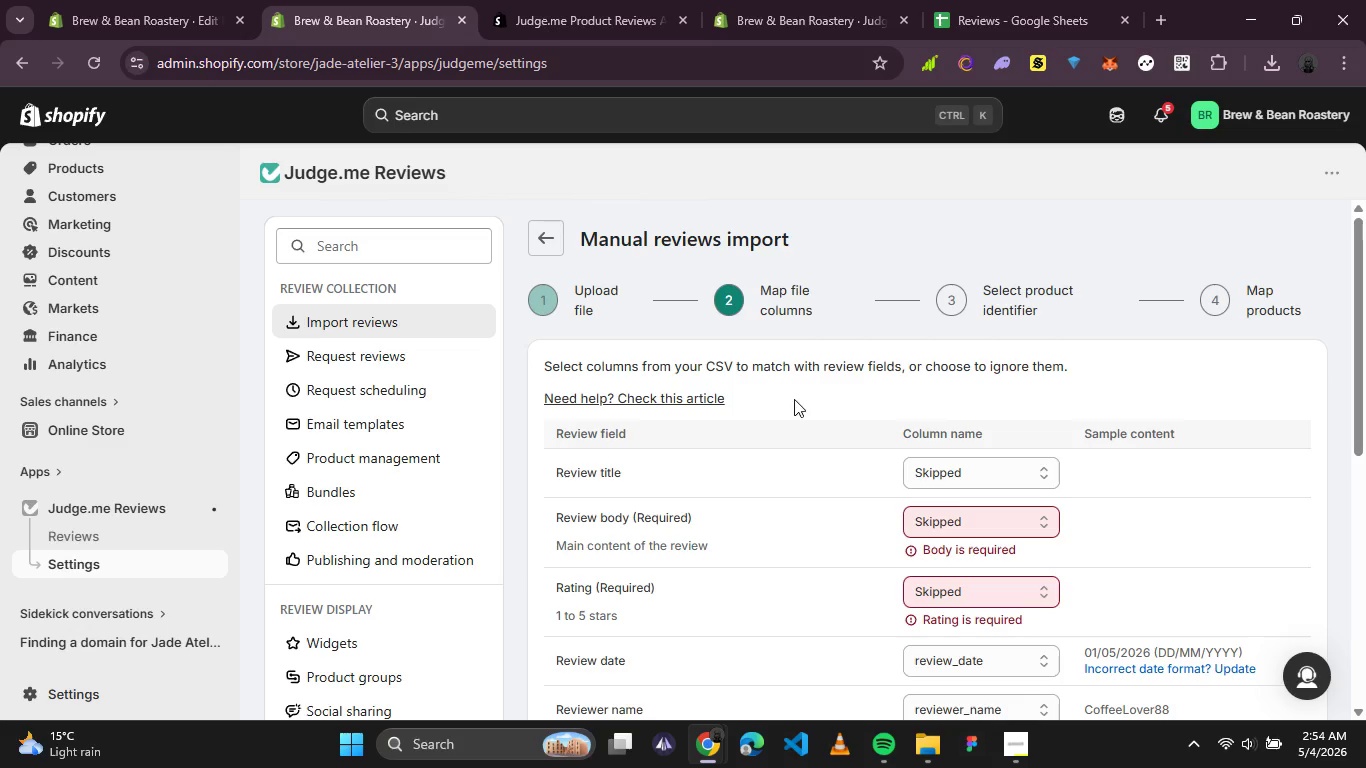 
scroll: coordinate [838, 446], scroll_direction: down, amount: 1.0
 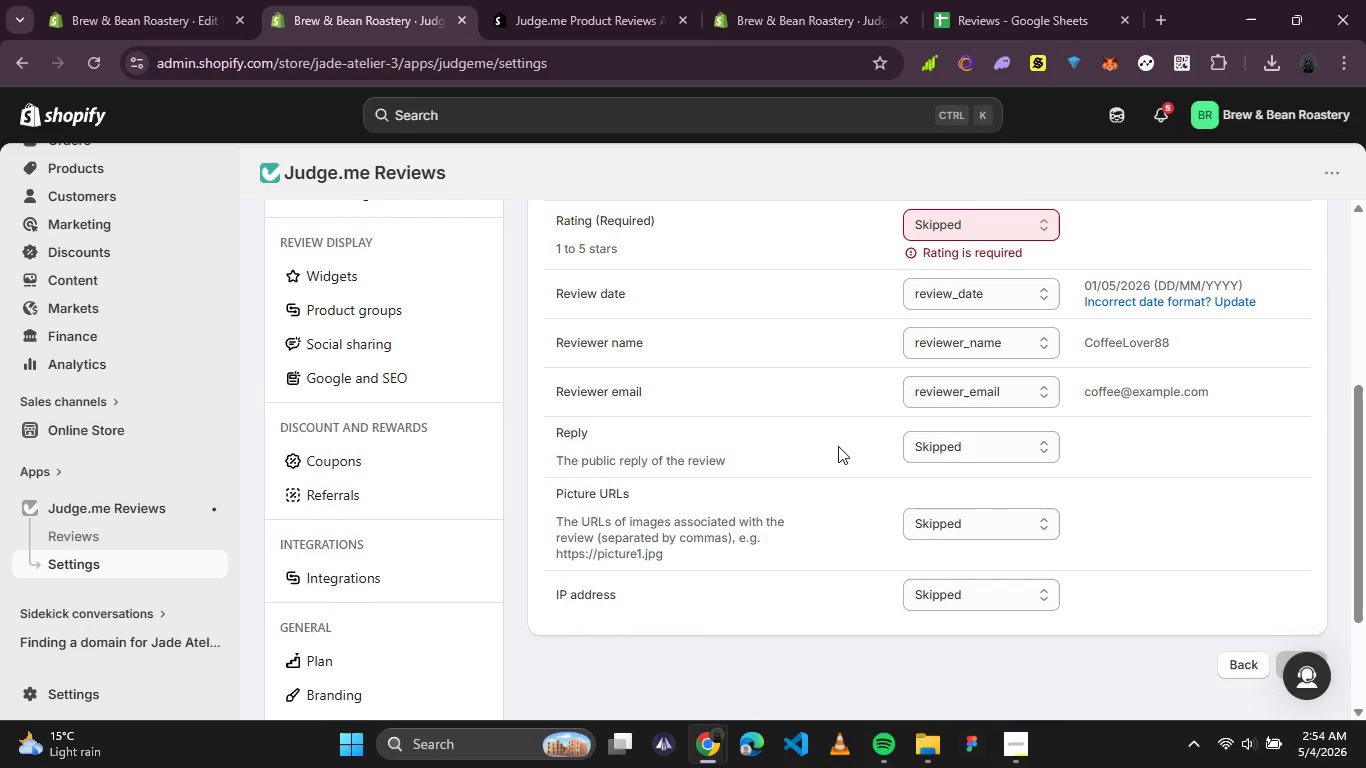 
wait(10.9)
 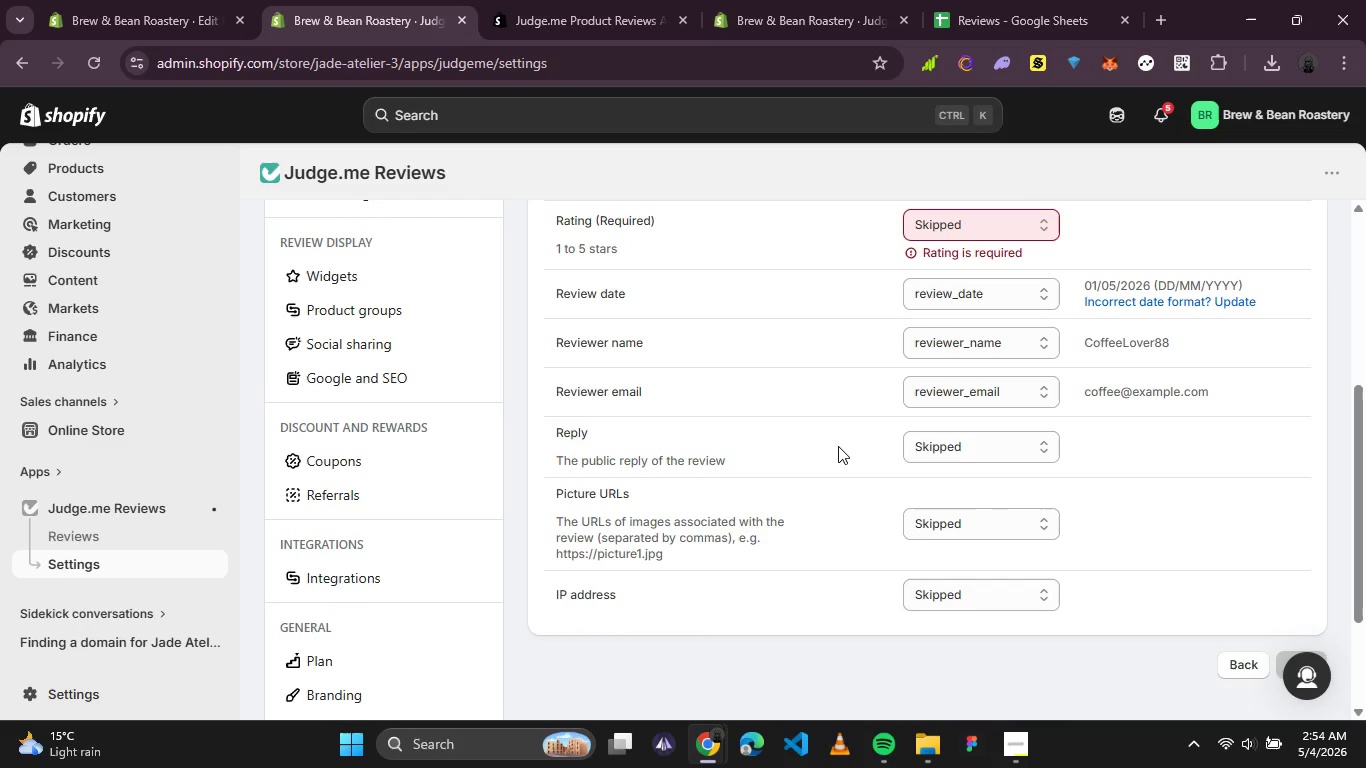 
scroll: coordinate [838, 446], scroll_direction: none, amount: 0.0
 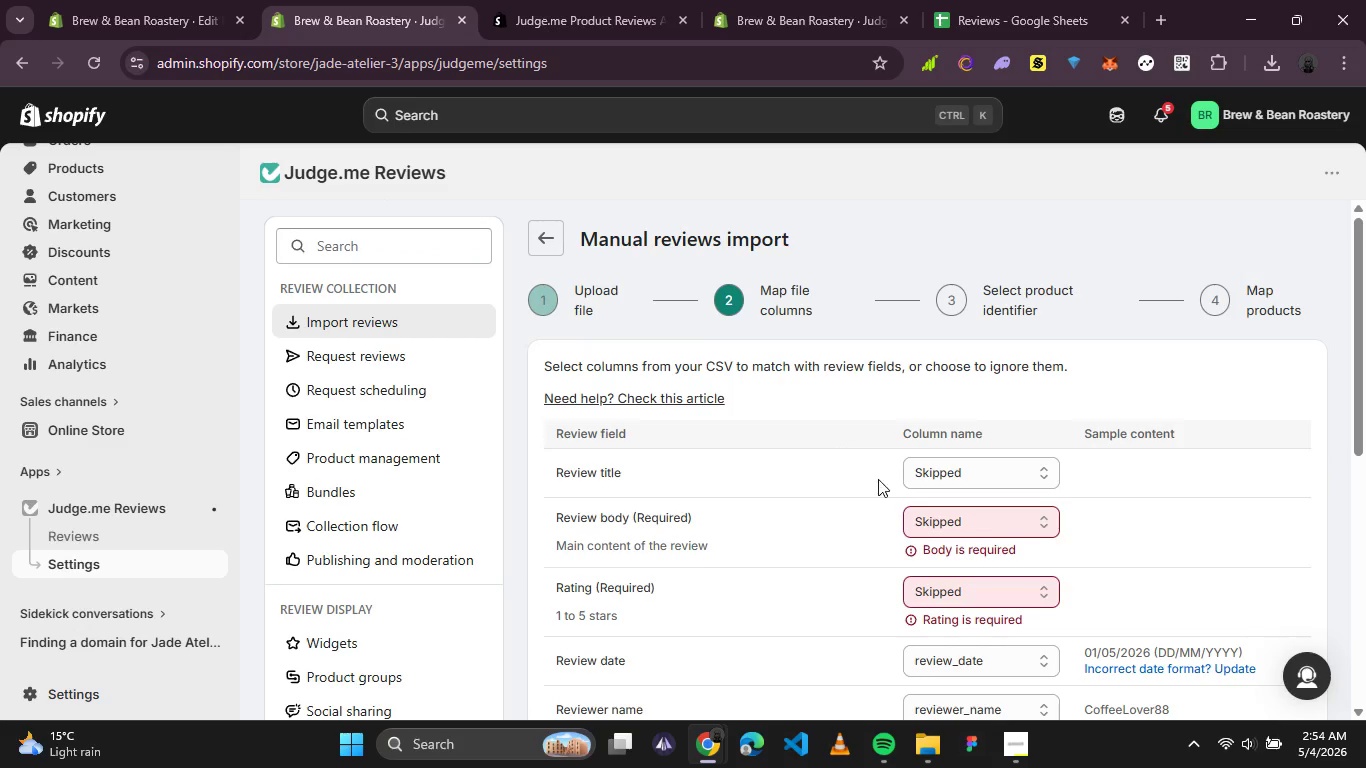 
left_click([1038, 529])
 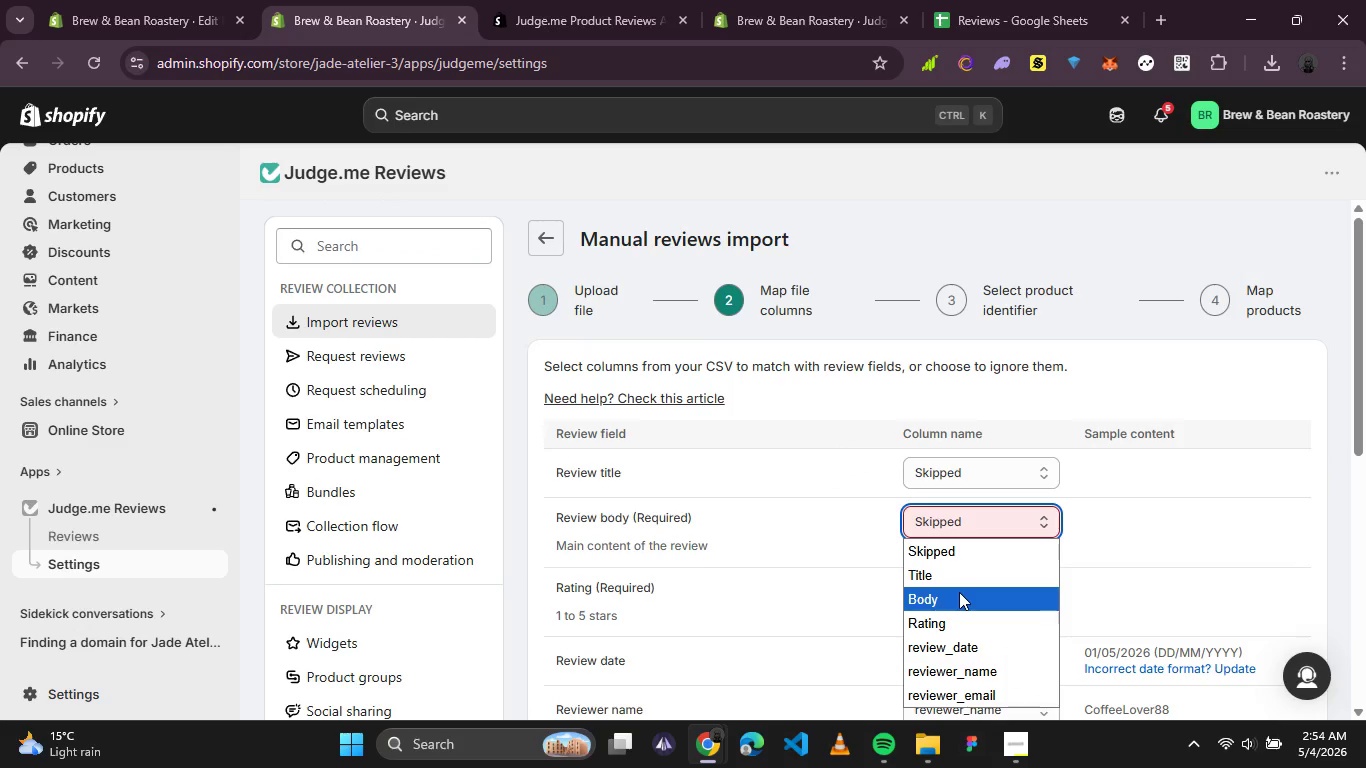 
left_click([959, 592])
 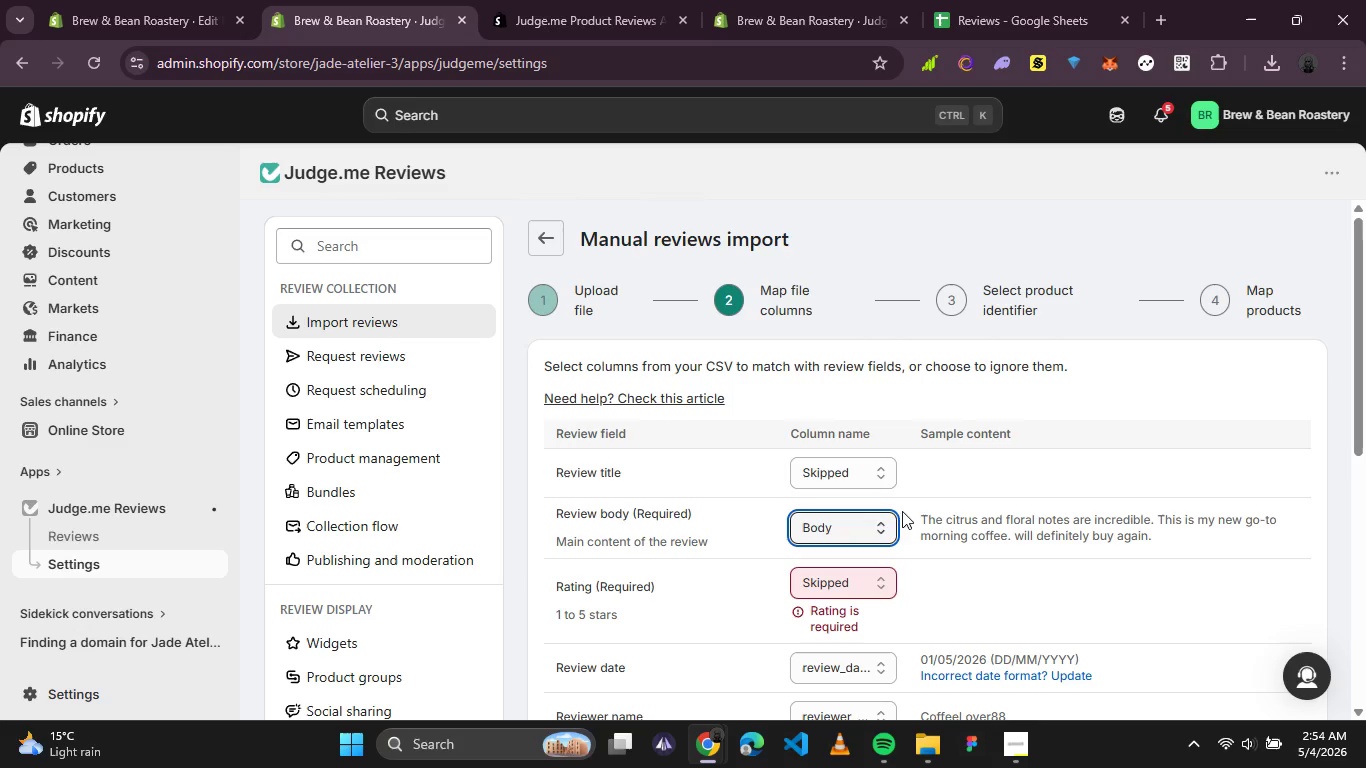 
left_click([868, 479])
 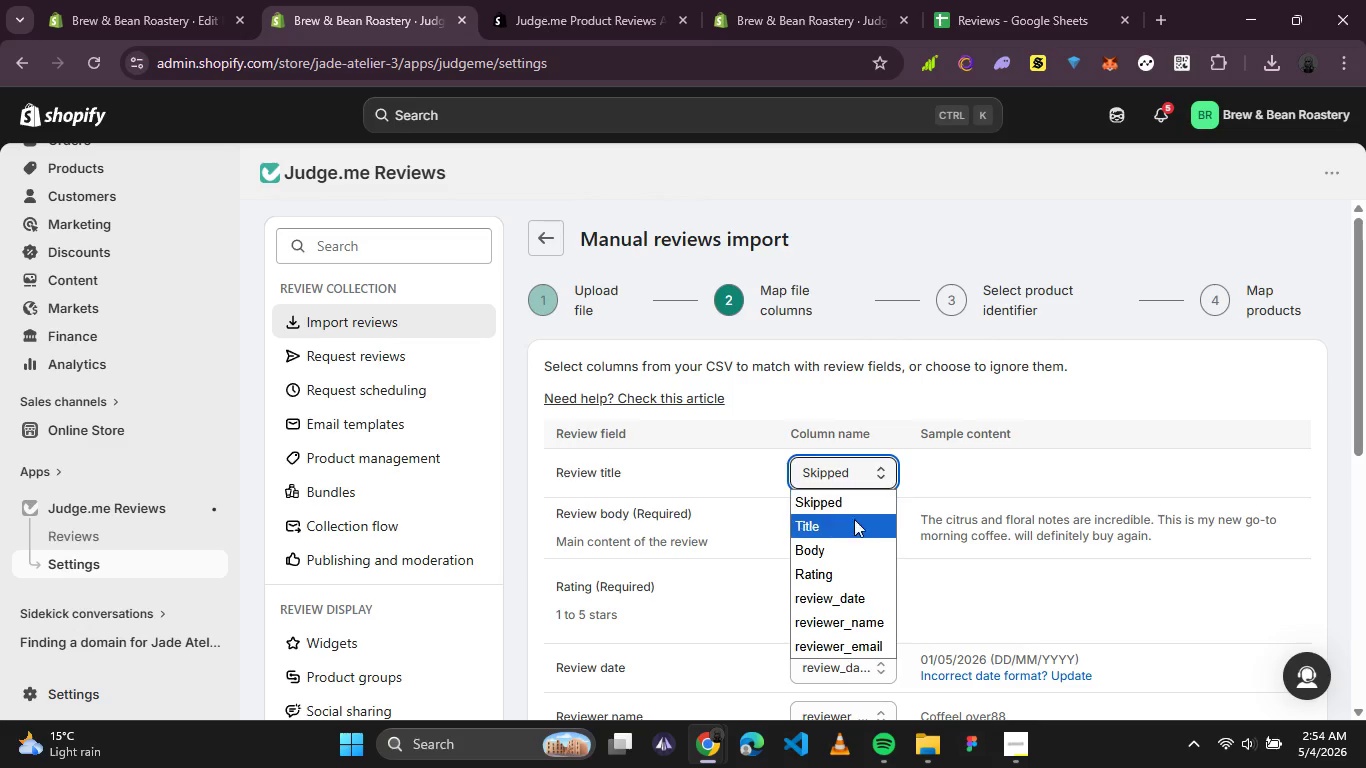 
left_click([849, 526])
 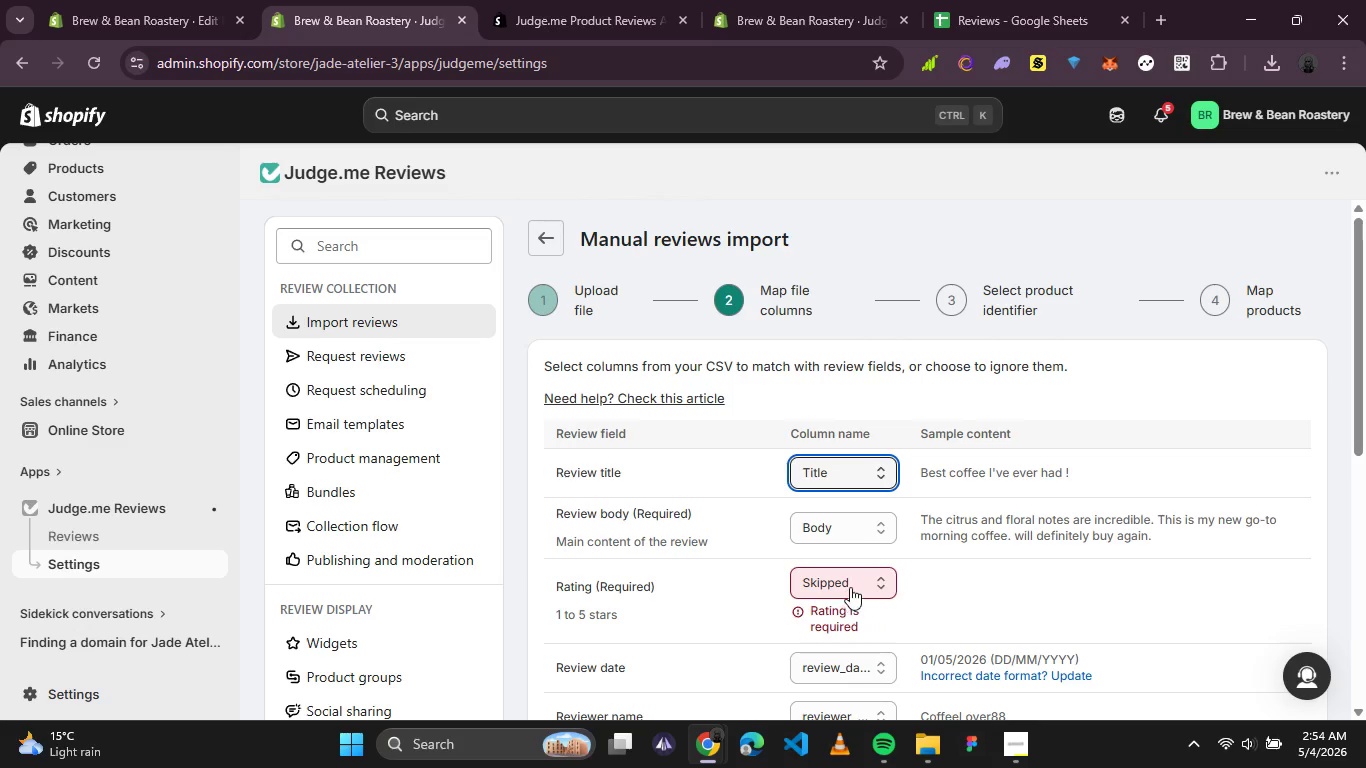 
left_click([853, 584])
 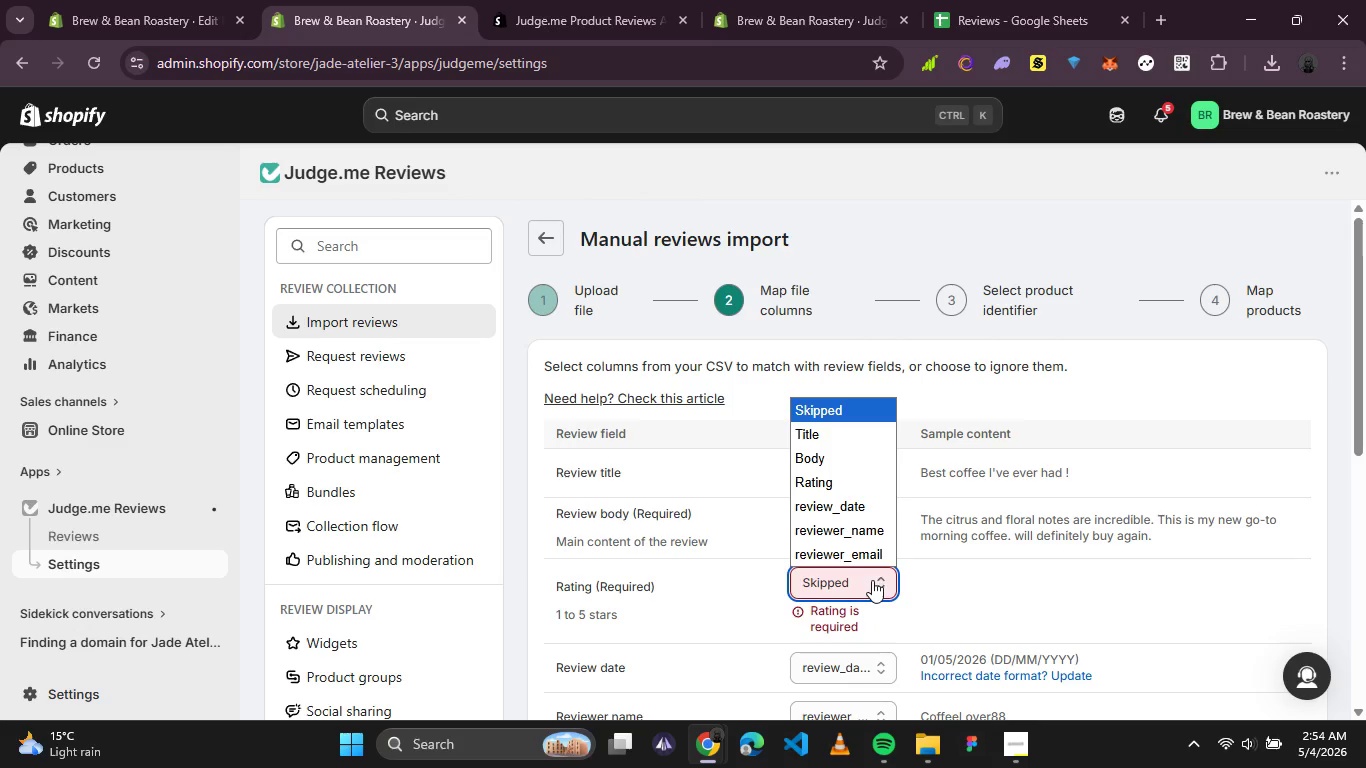 
left_click([959, 575])
 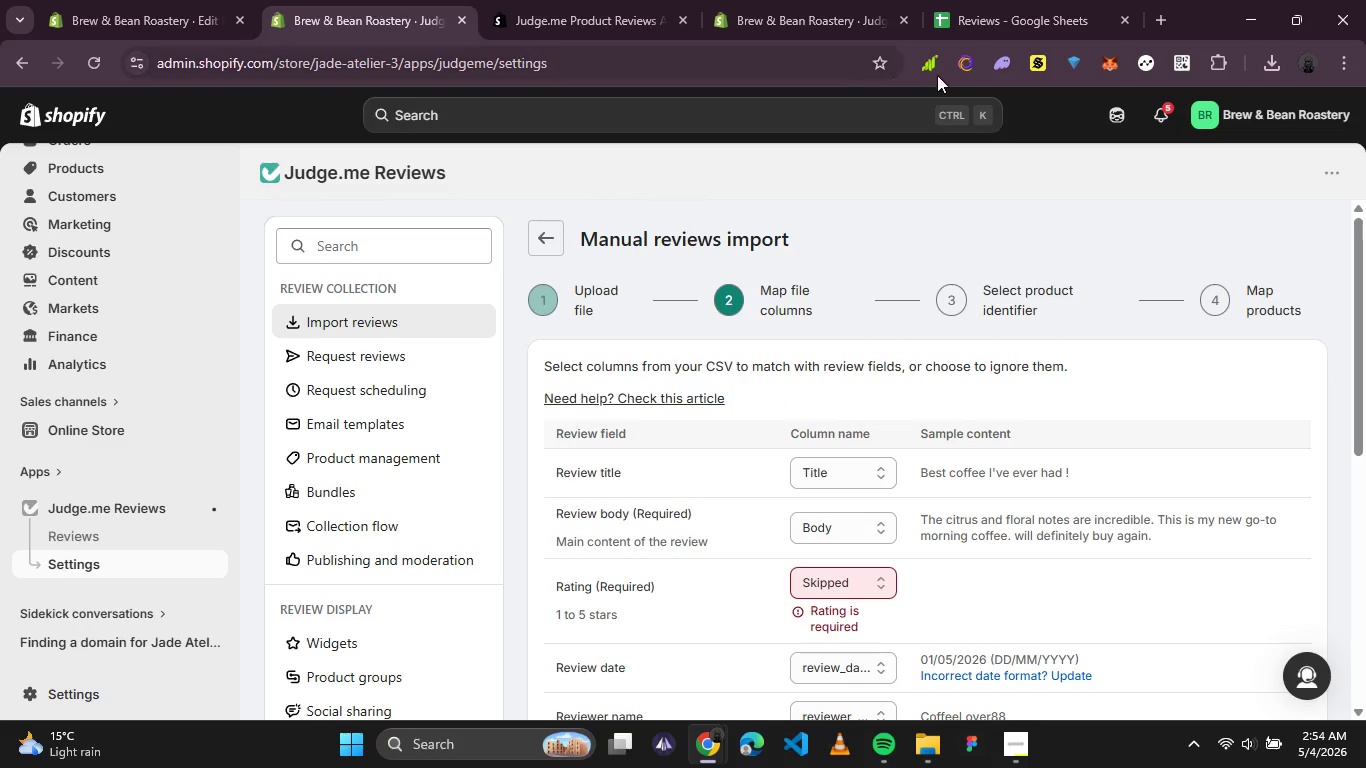 
left_click([968, 28])
 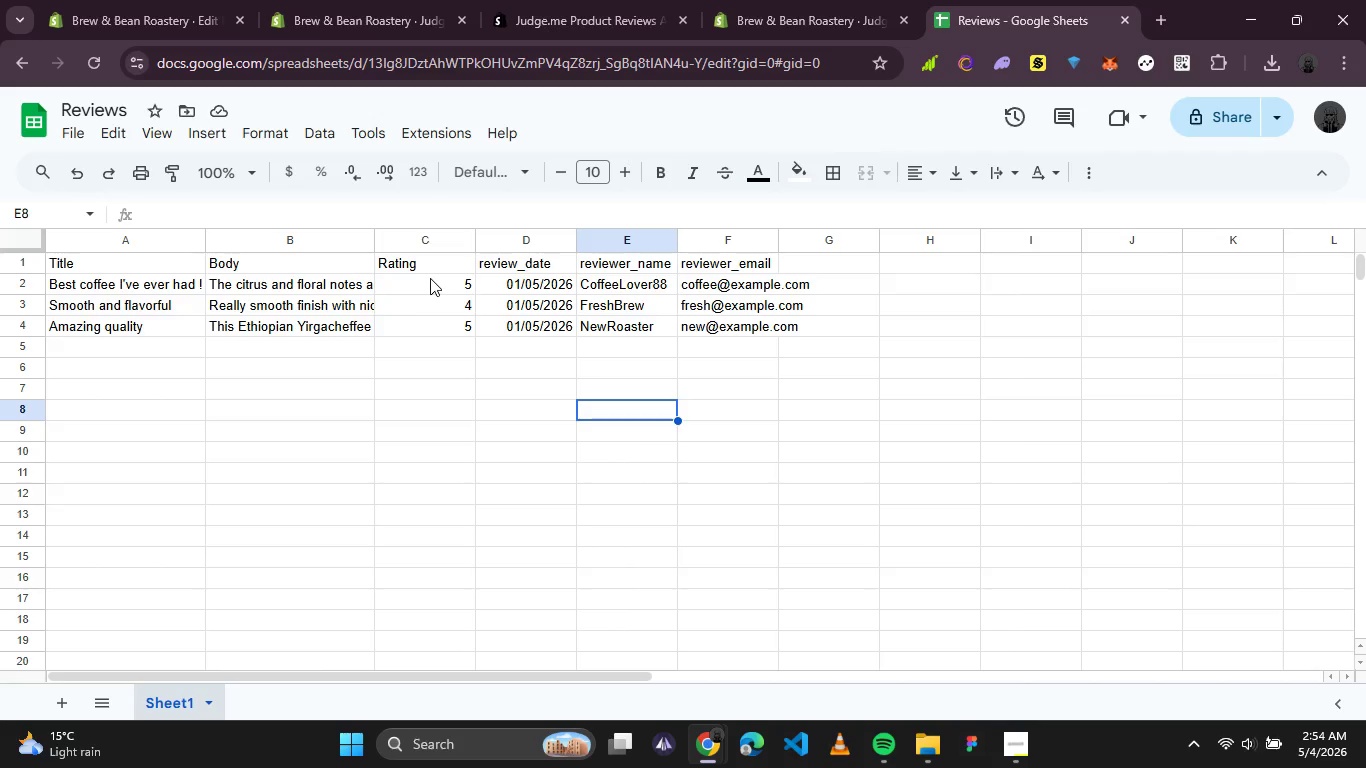 
left_click([338, 1])
 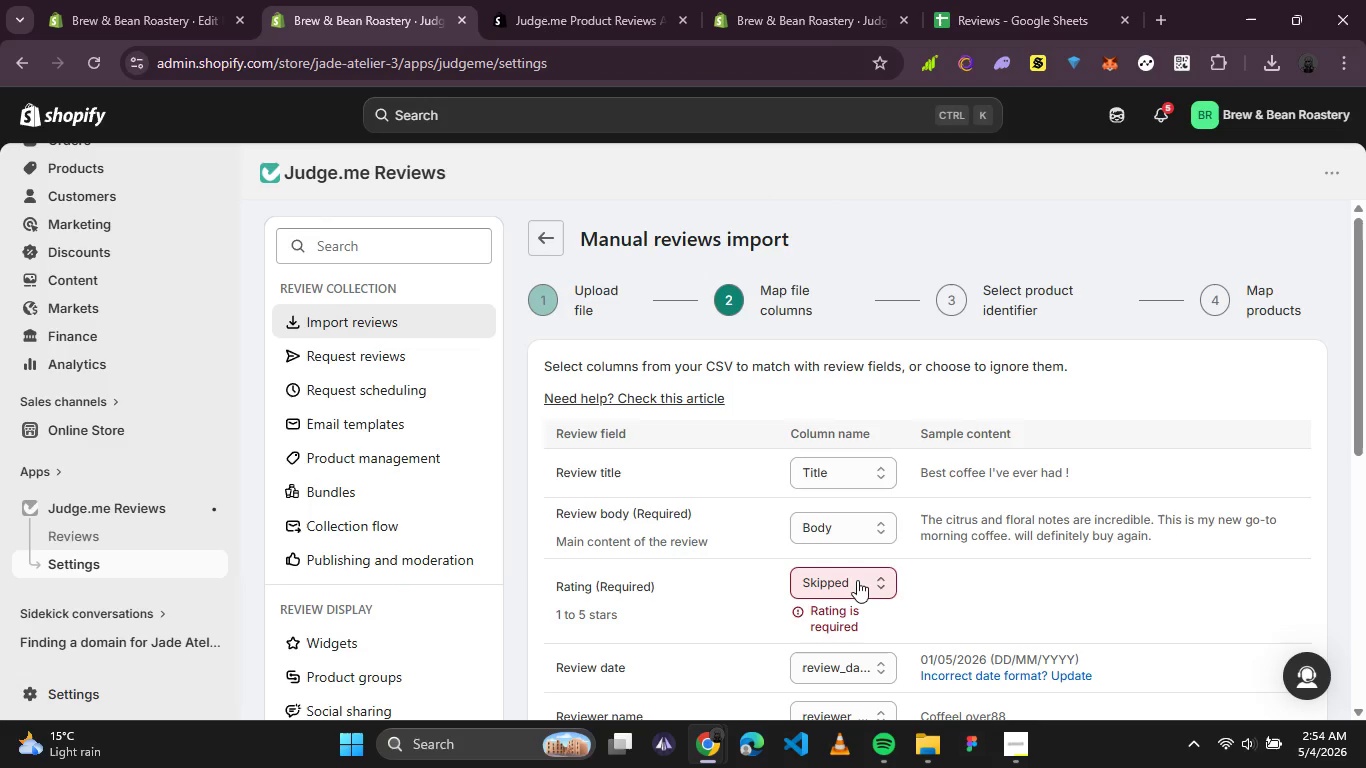 
left_click([858, 578])
 